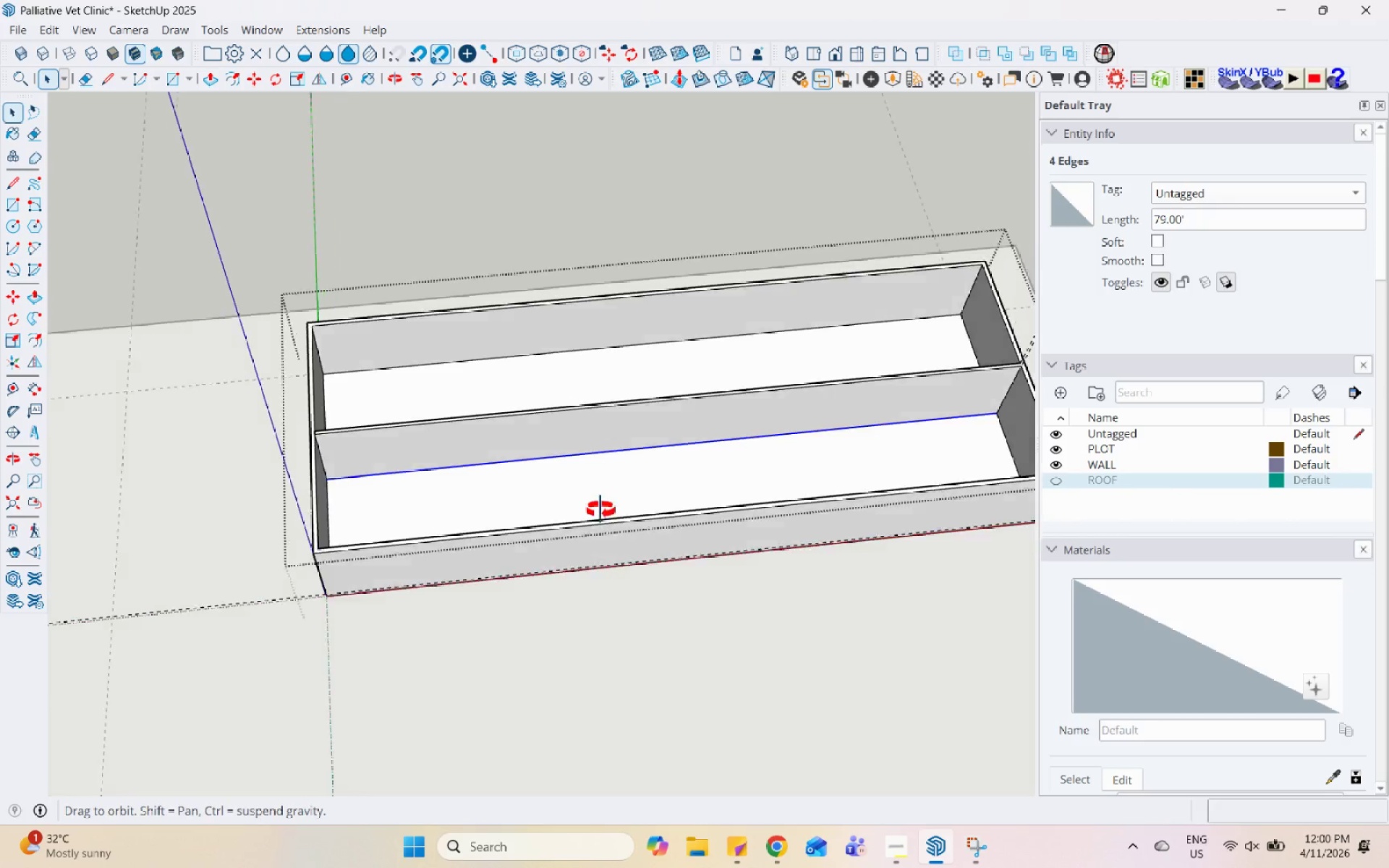 
key(L)
 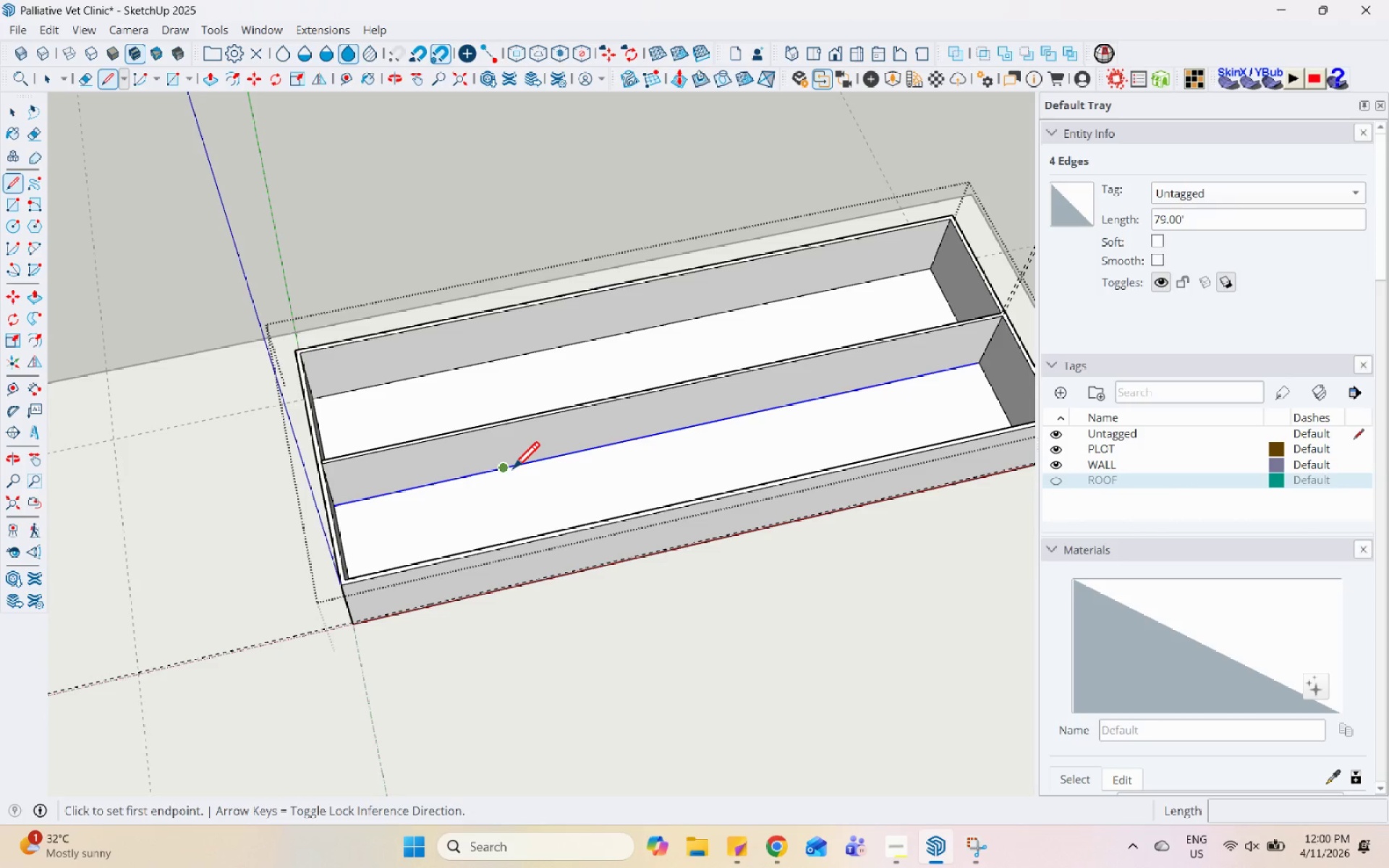 
left_click([506, 472])
 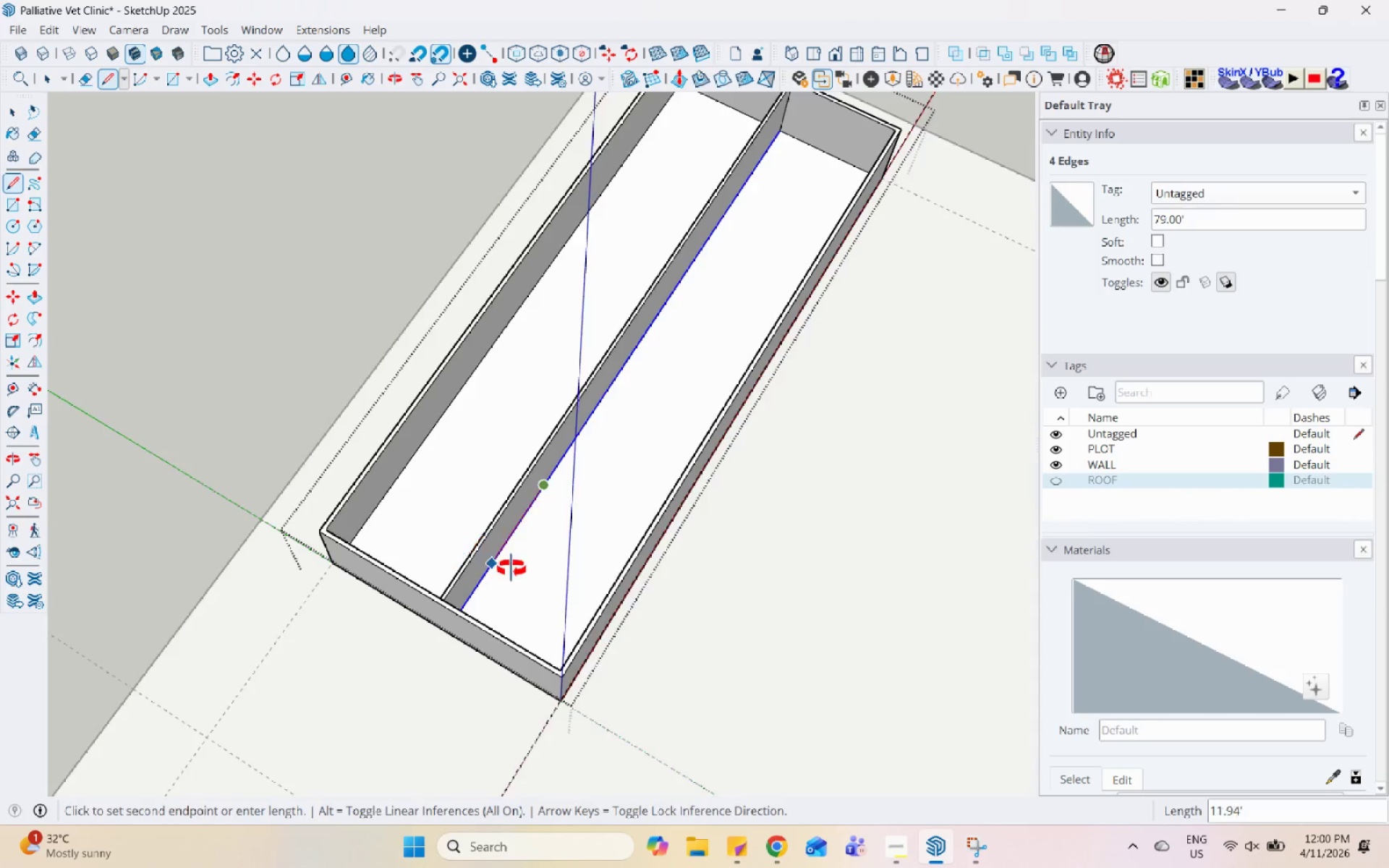 
scroll: coordinate [603, 525], scroll_direction: up, amount: 8.0
 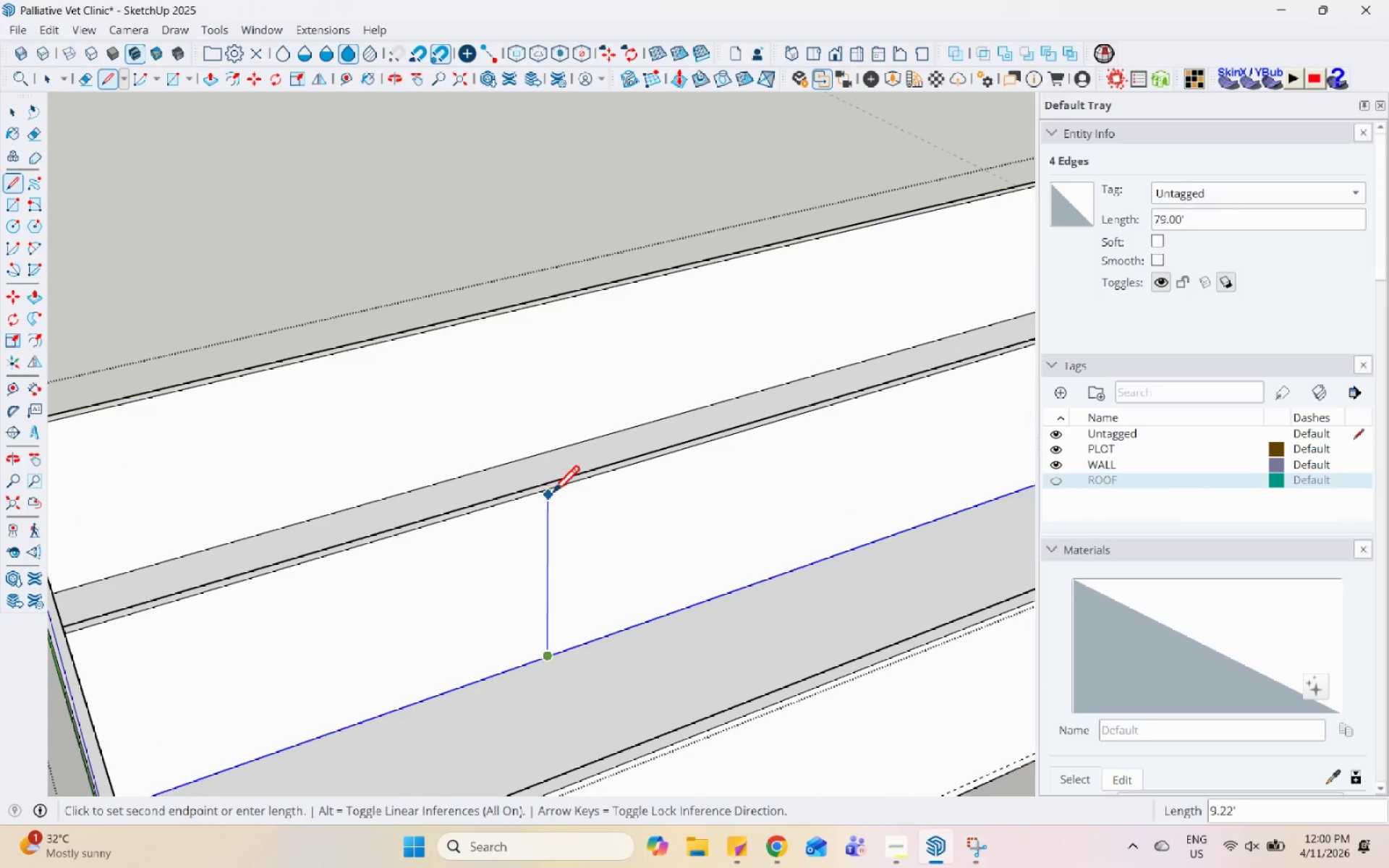 
left_click([552, 490])
 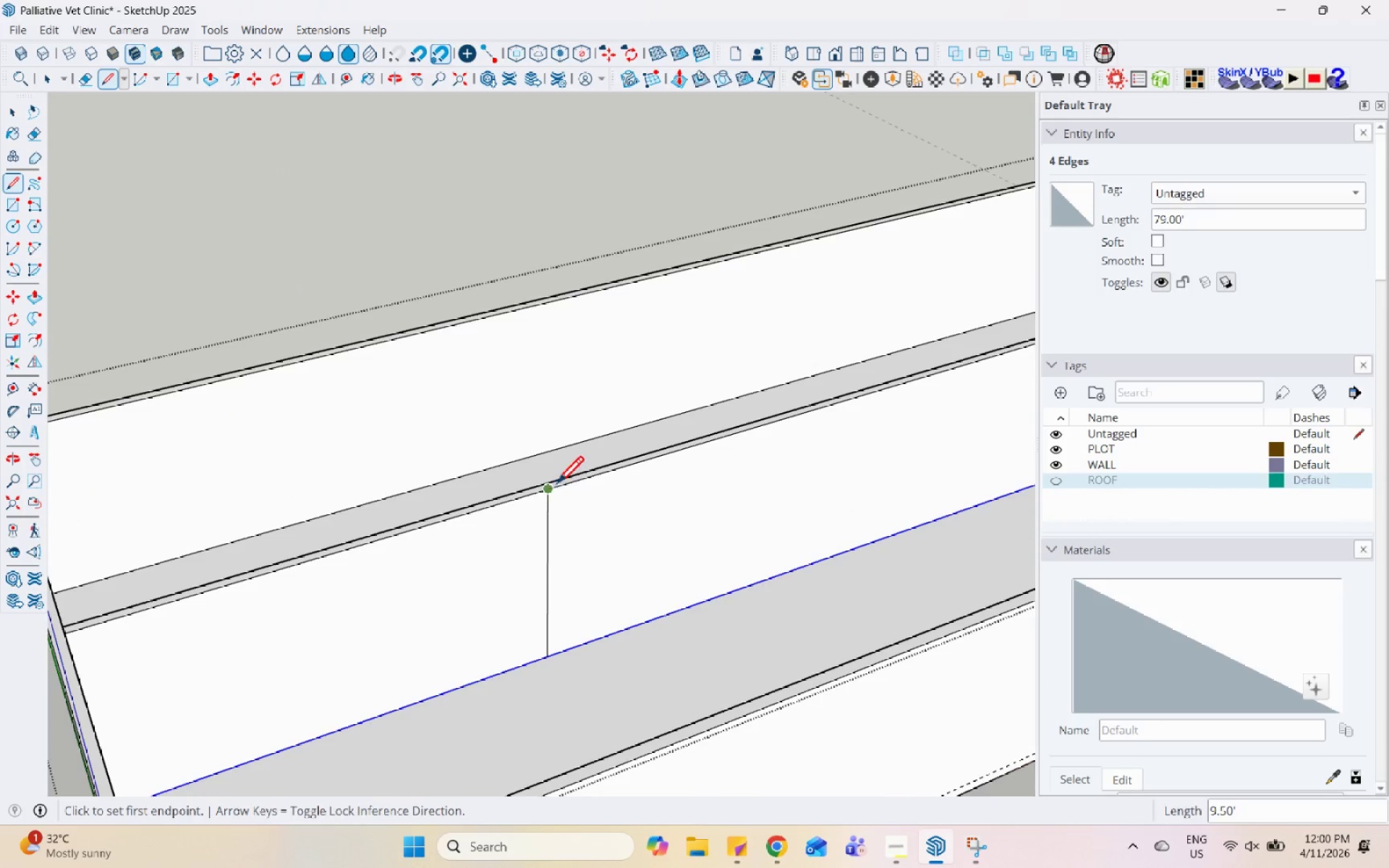 
key(Space)
 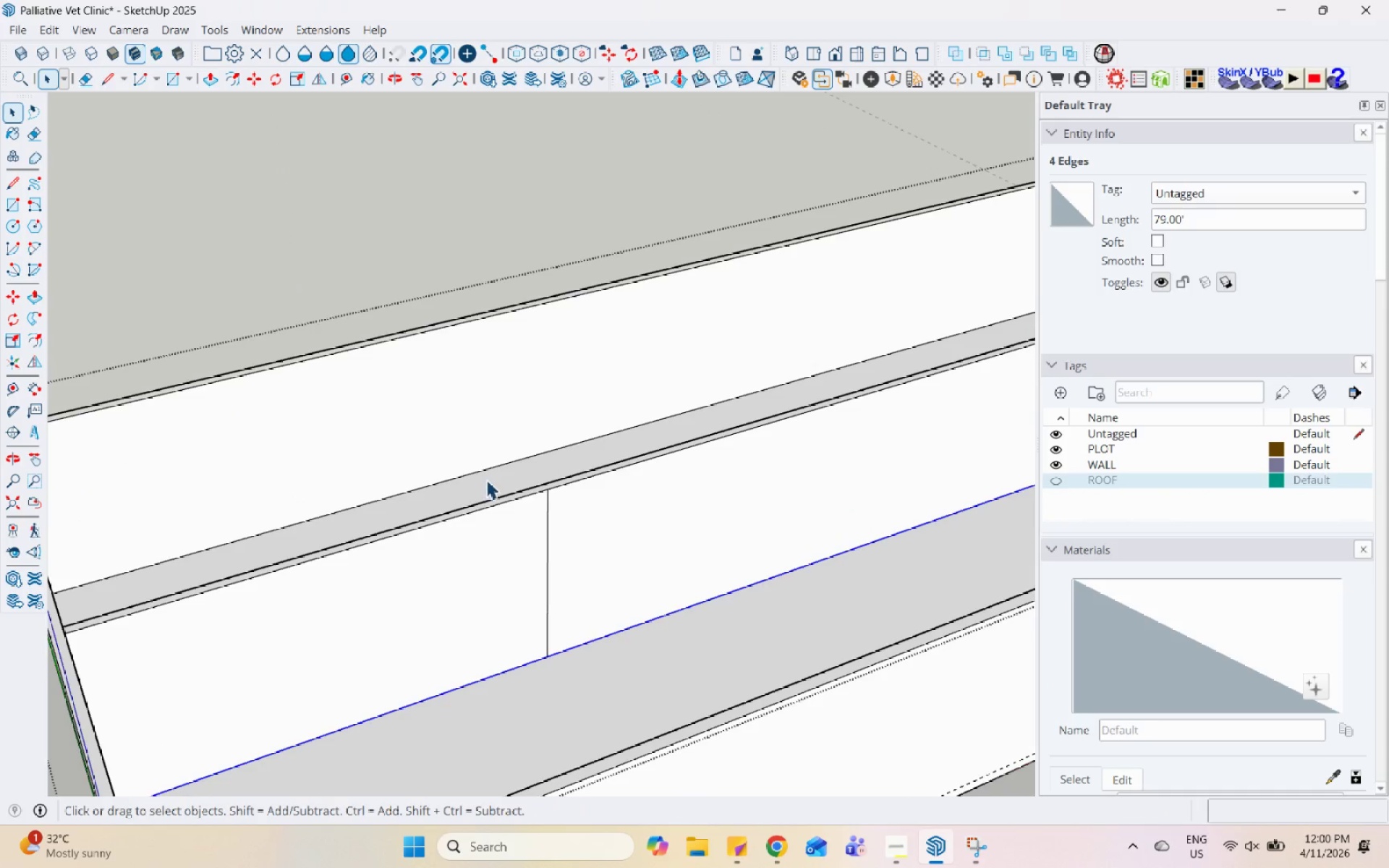 
scroll: coordinate [505, 498], scroll_direction: down, amount: 3.0
 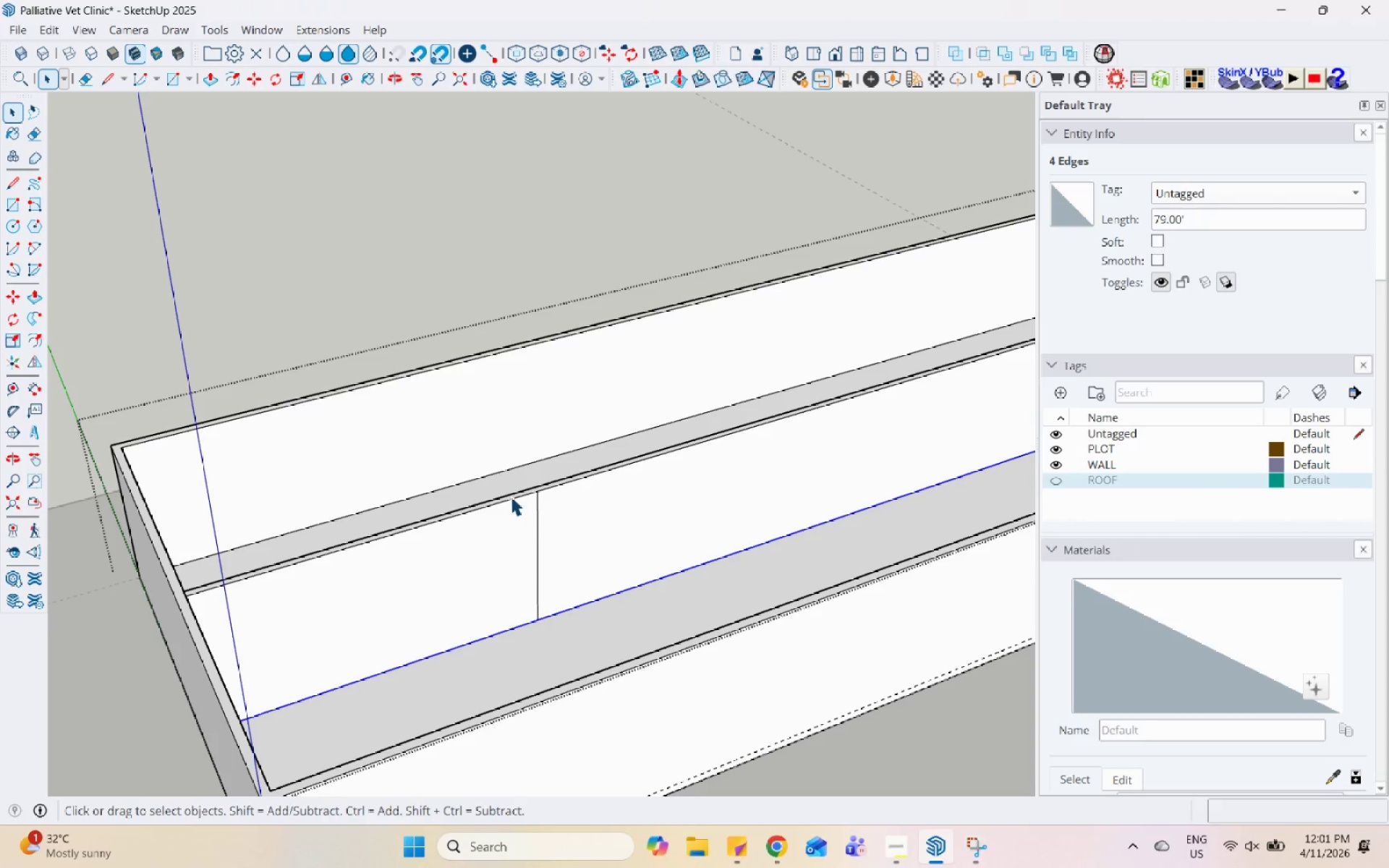 
wait(39.0)
 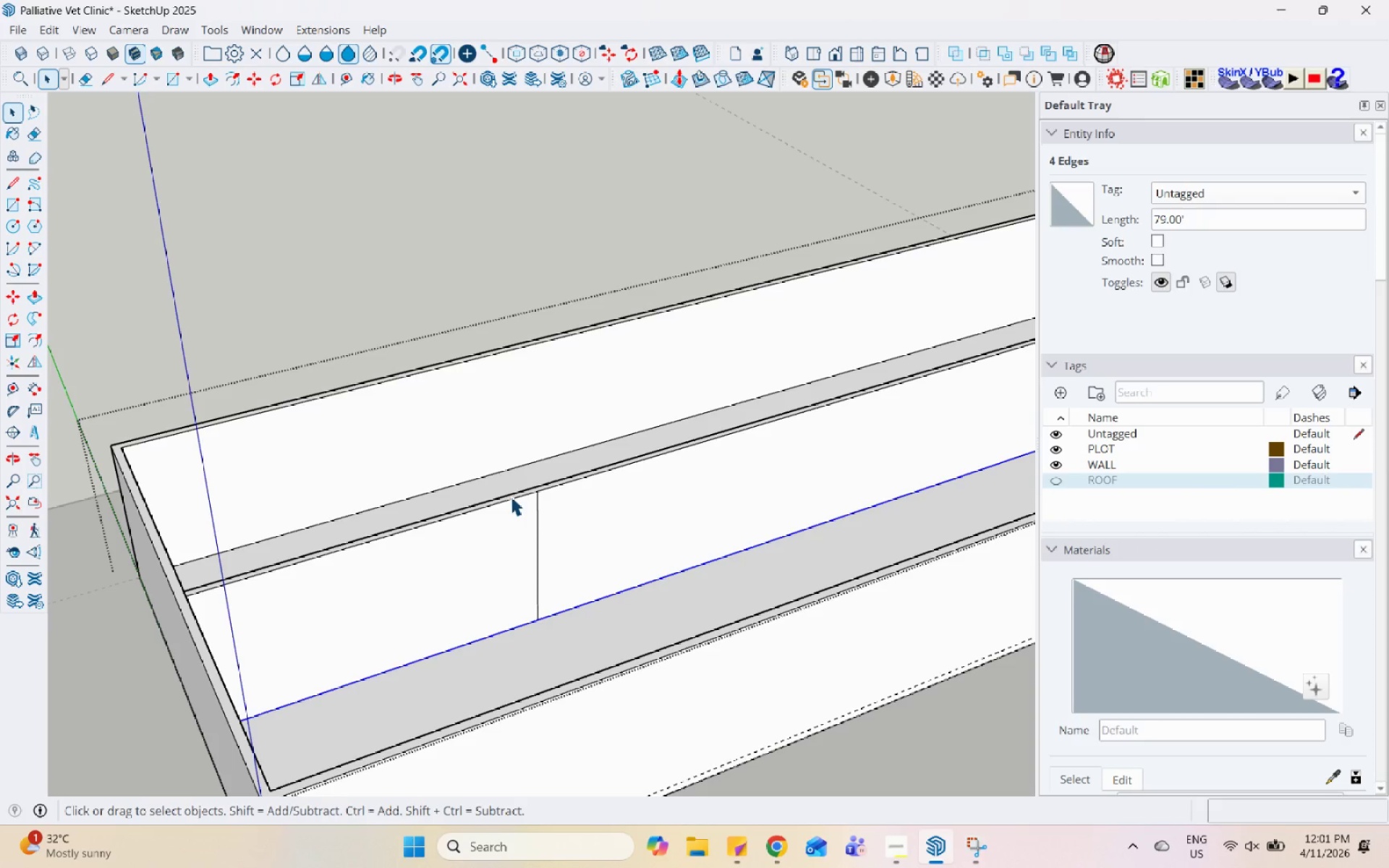 
scroll: coordinate [543, 497], scroll_direction: up, amount: 8.0
 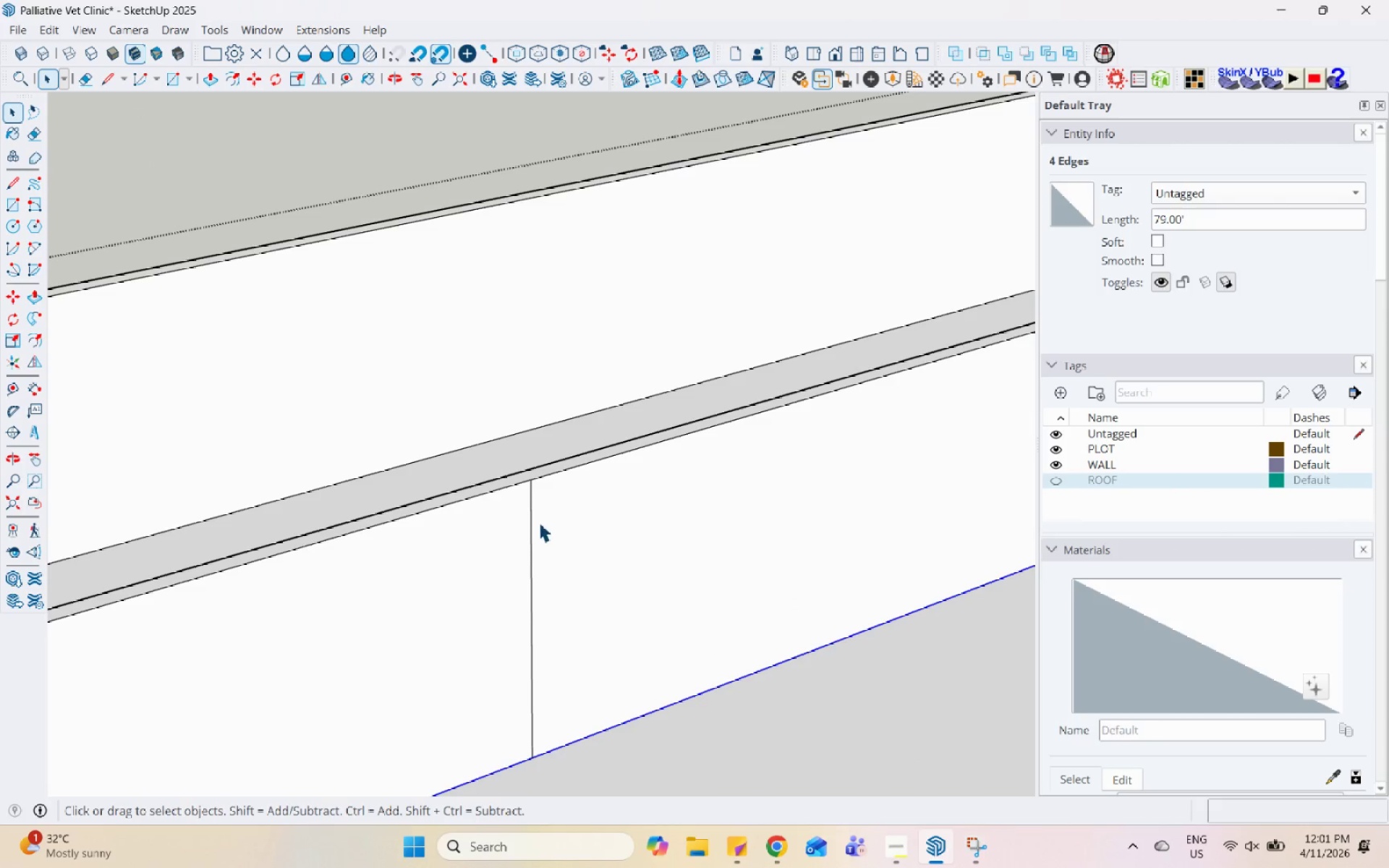 
left_click_drag(start_coordinate=[527, 523], to_coordinate=[526, 527])
 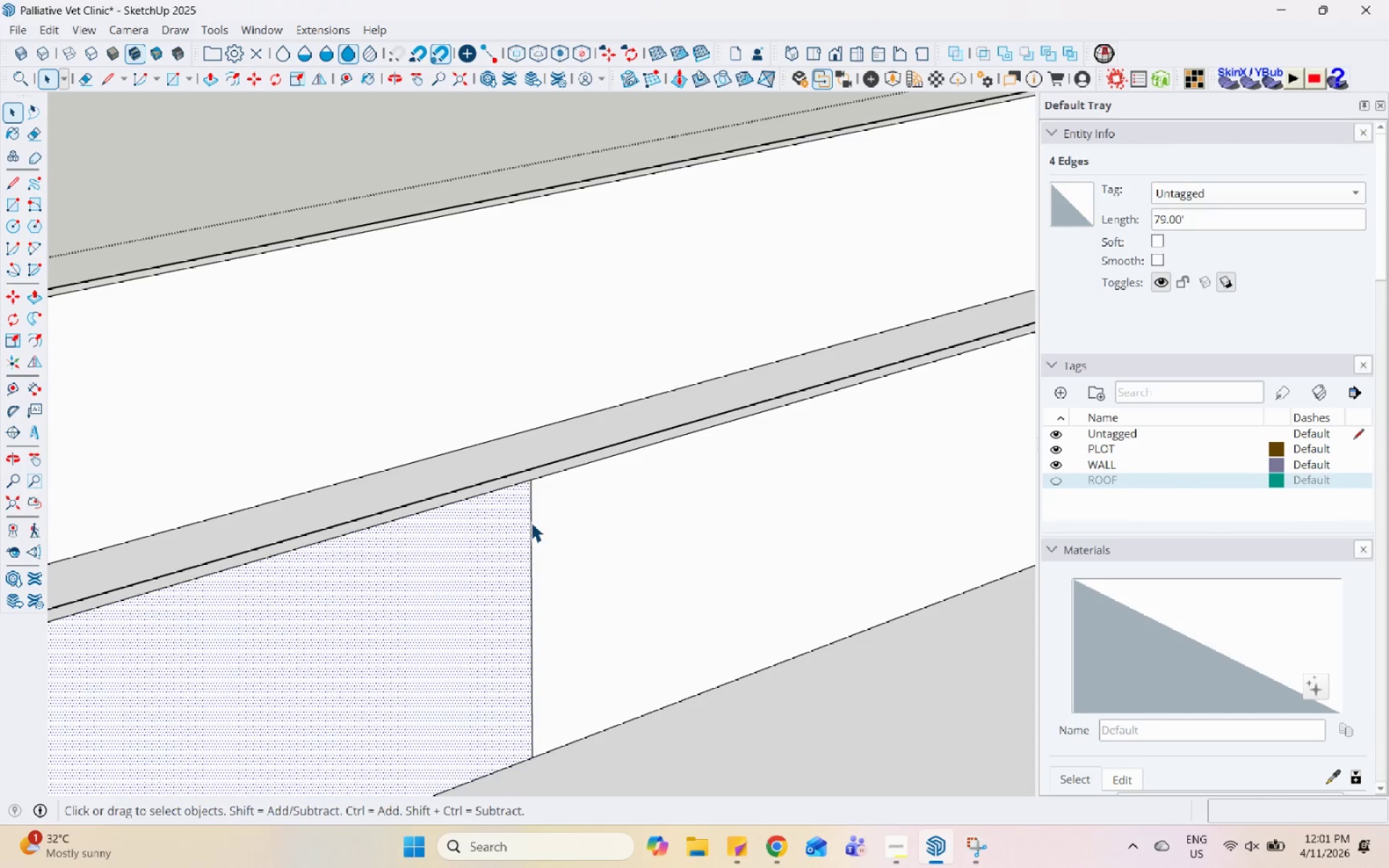 
double_click([528, 519])
 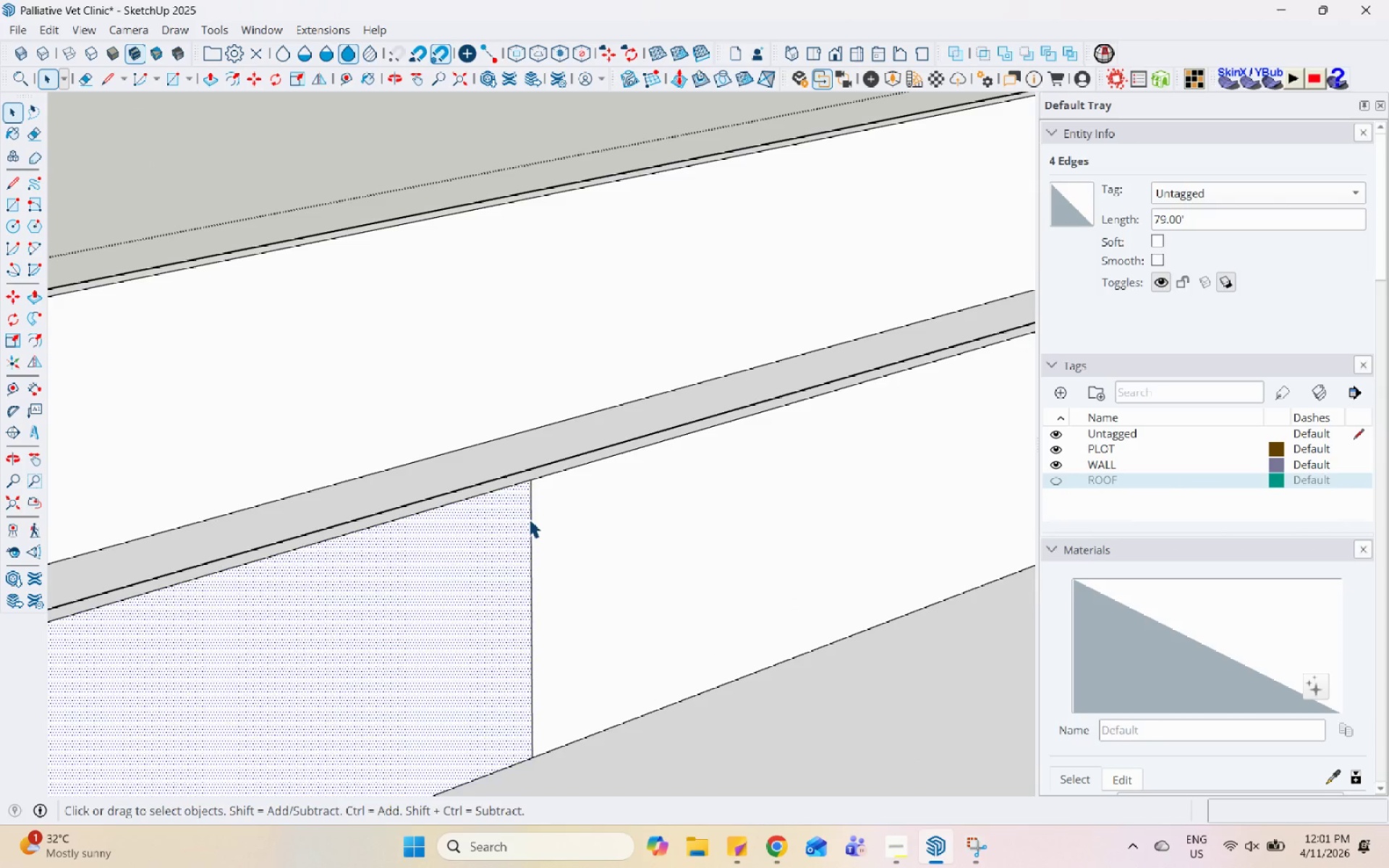 
left_click([532, 515])
 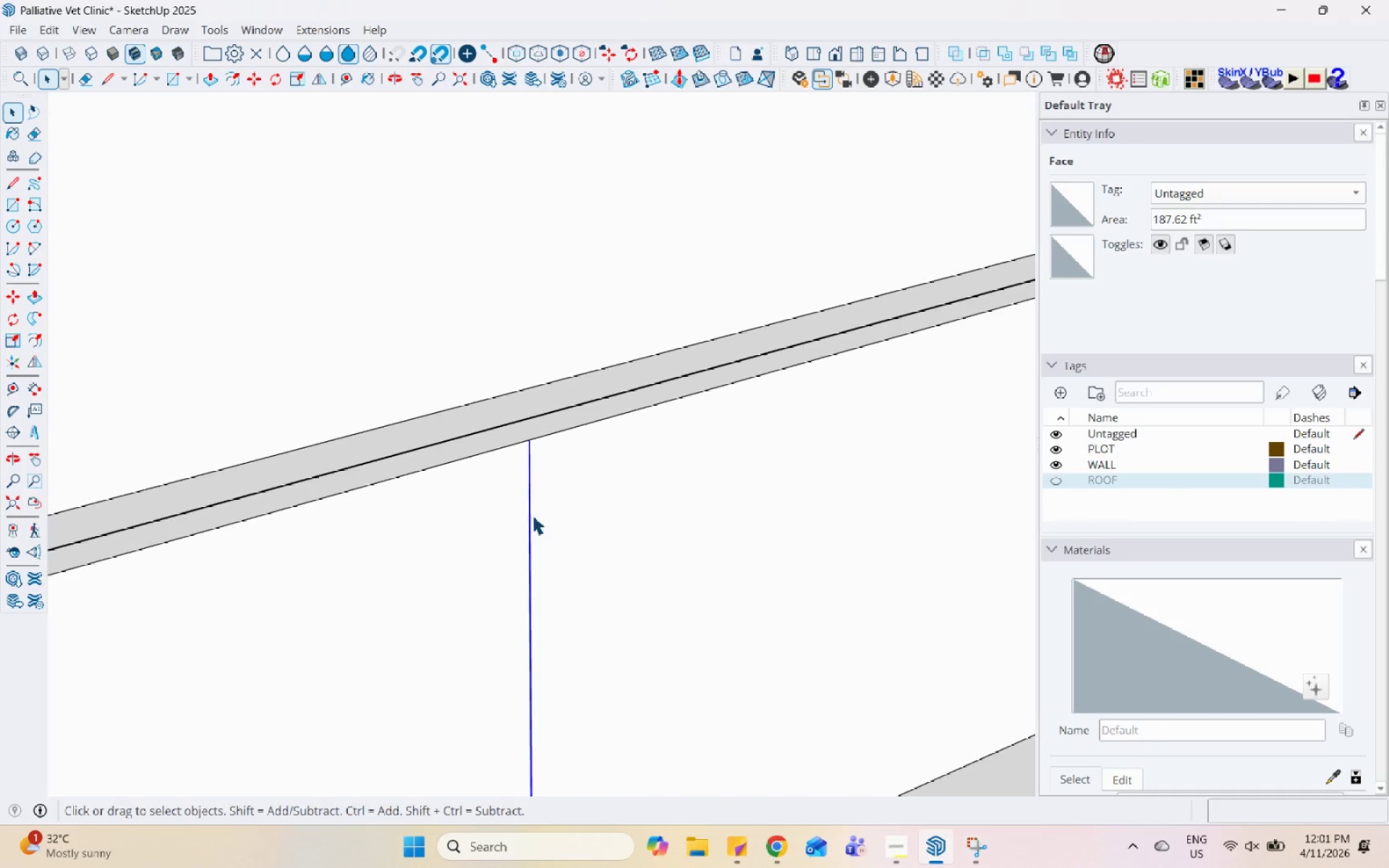 
scroll: coordinate [532, 515], scroll_direction: up, amount: 3.0
 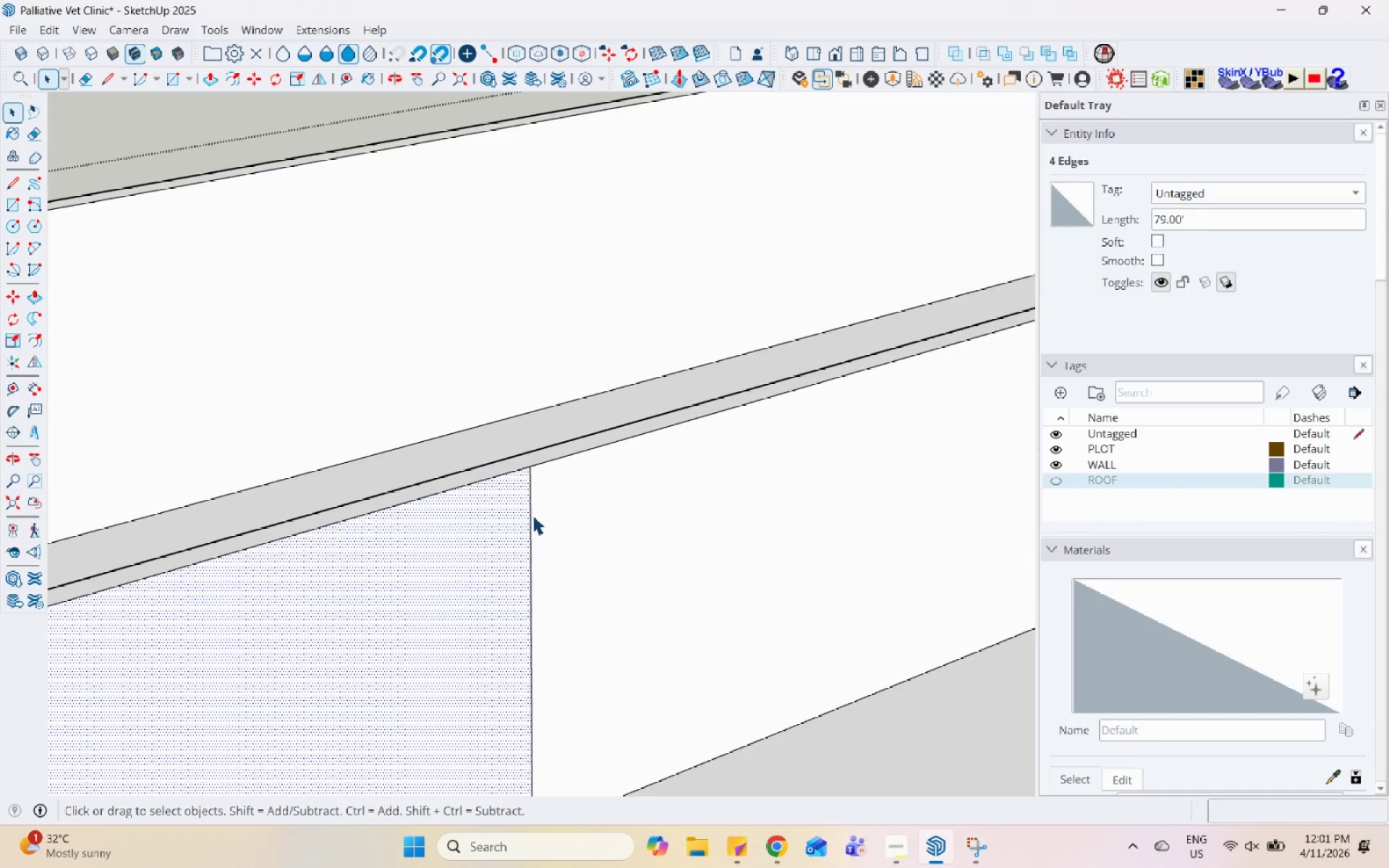 
key(M)
 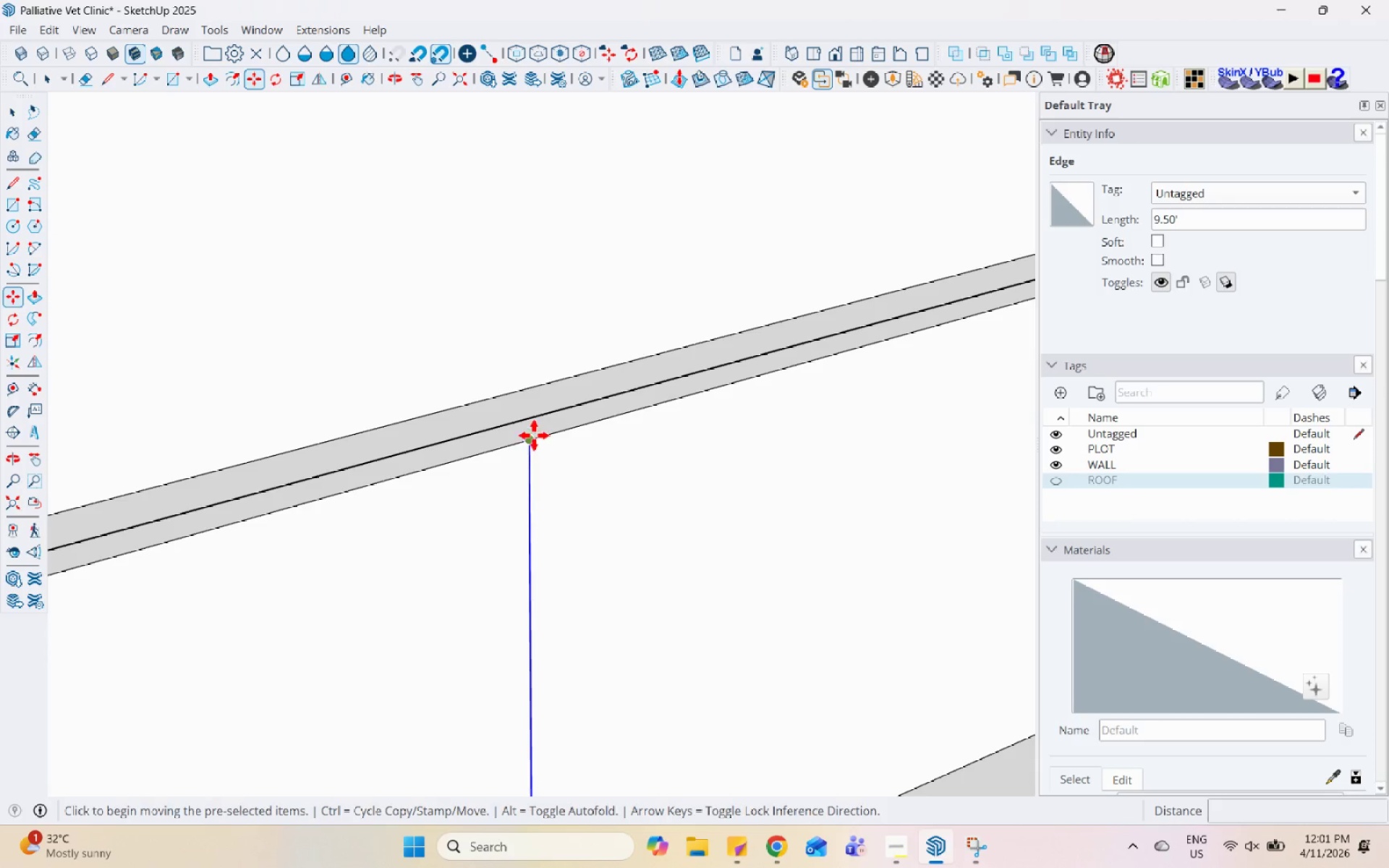 
key(Control+ControlLeft)
 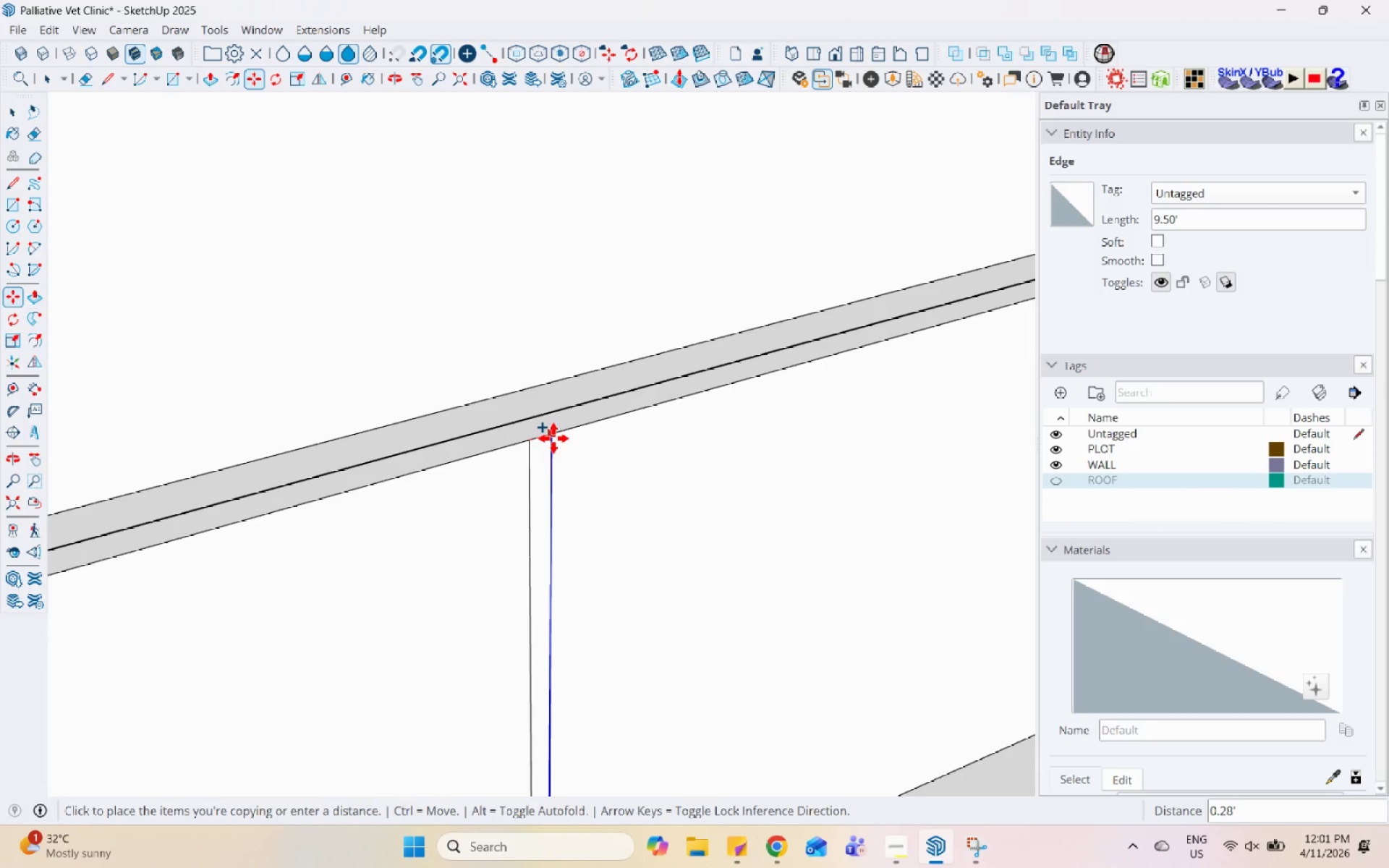 
key(Numpad0)
 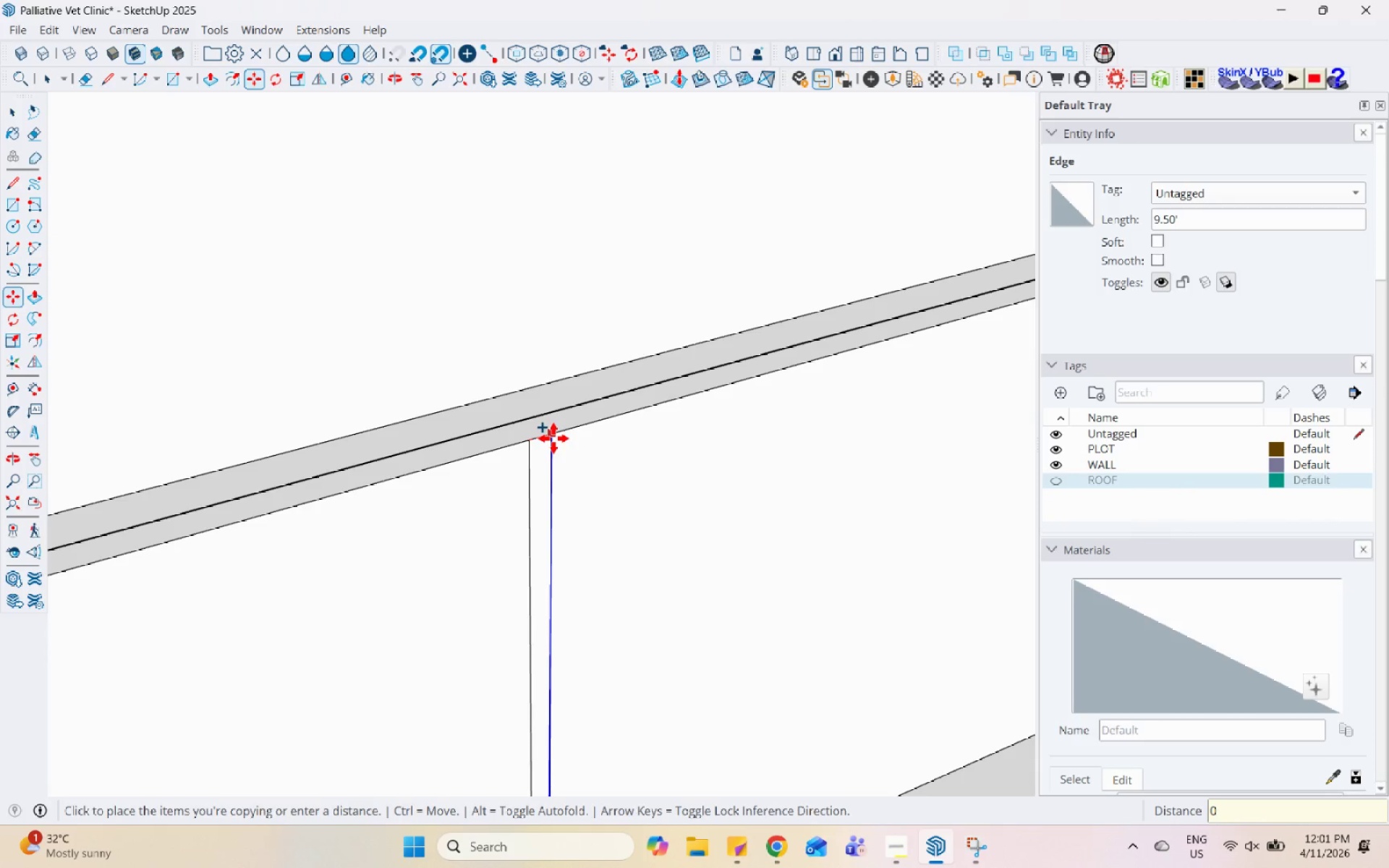 
key(NumpadDecimal)
 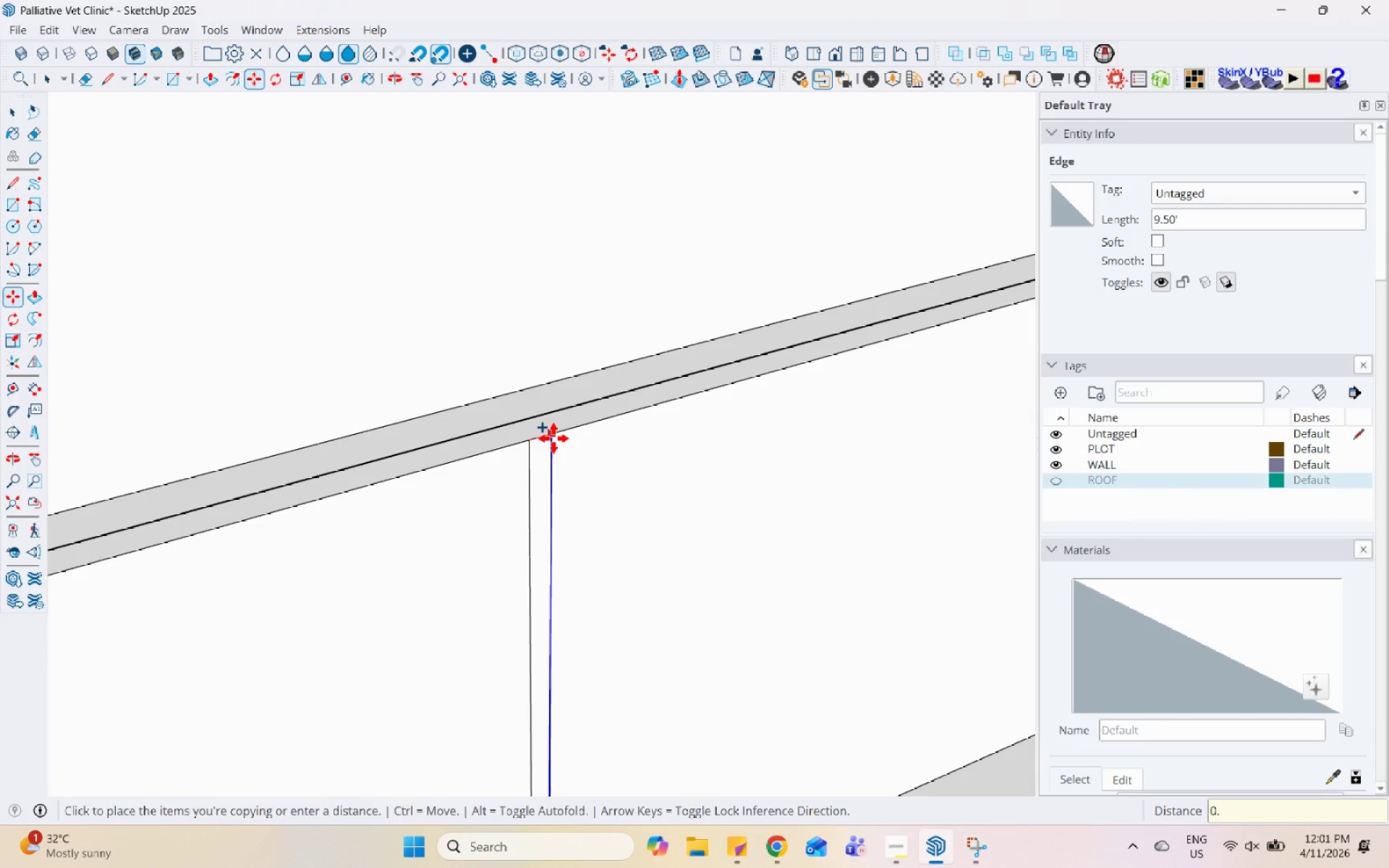 
key(Numpad4)
 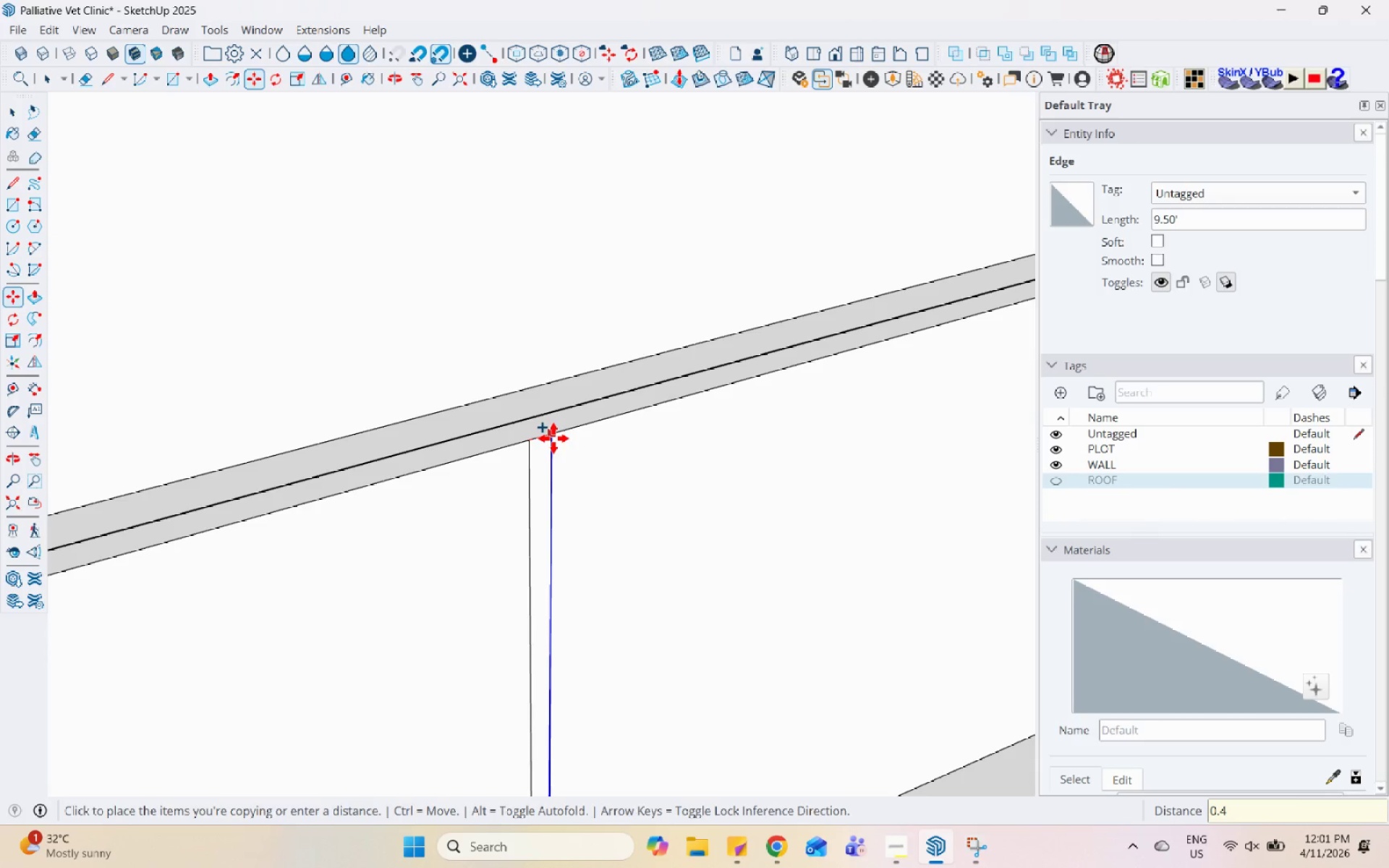 
key(Enter)
 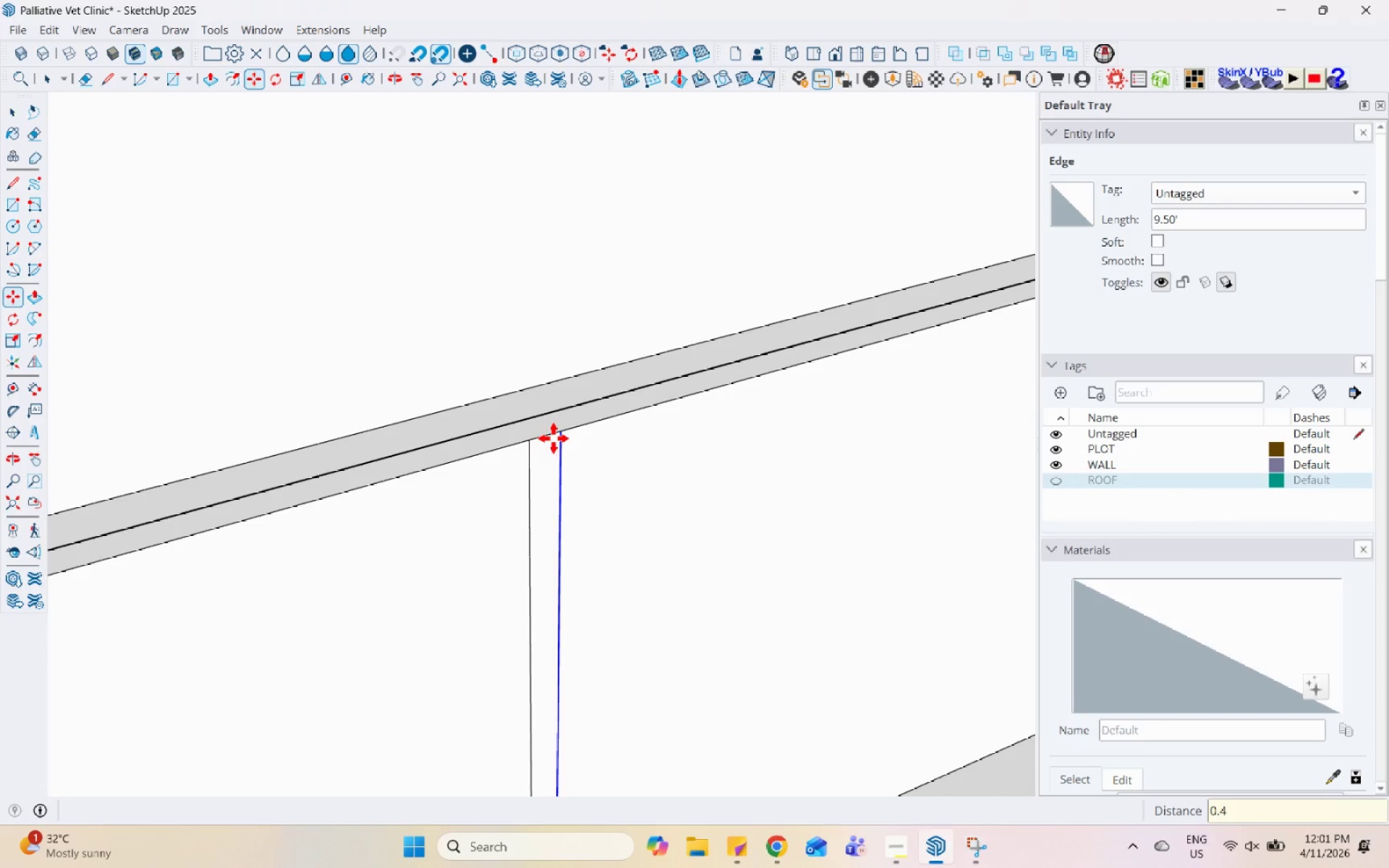 
key(Space)
 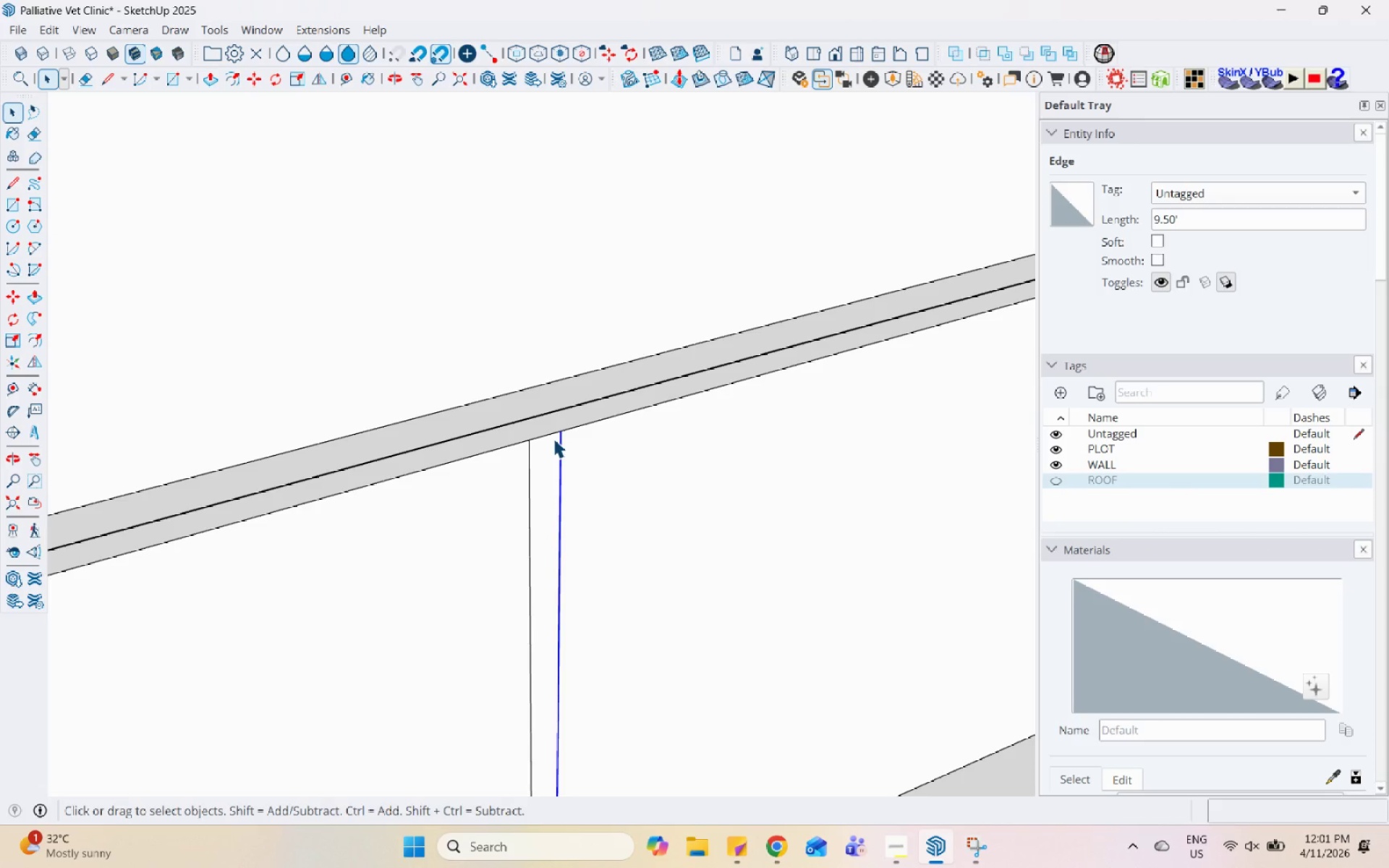 
left_click([553, 442])
 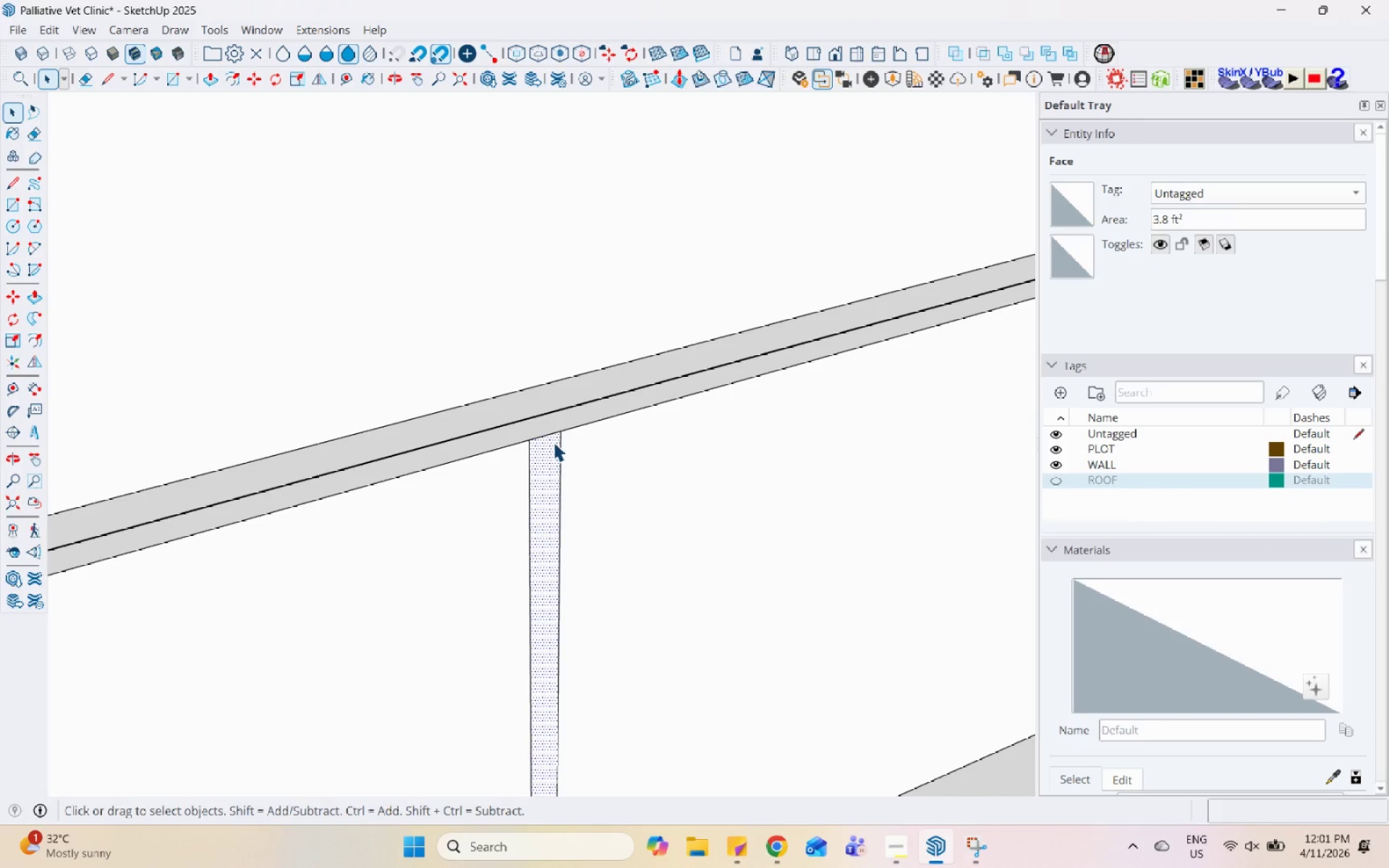 
key(P)
 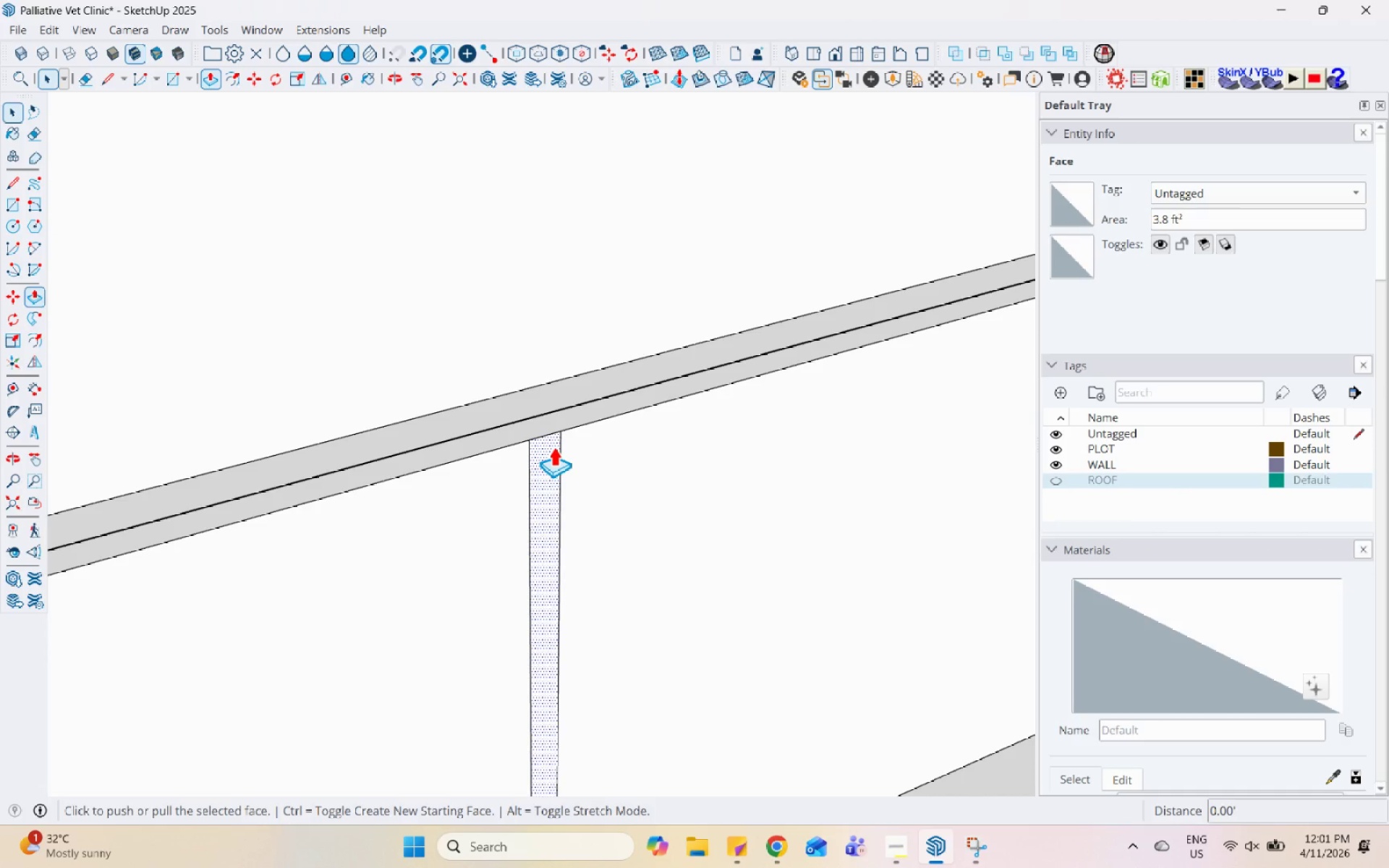 
left_click([553, 446])
 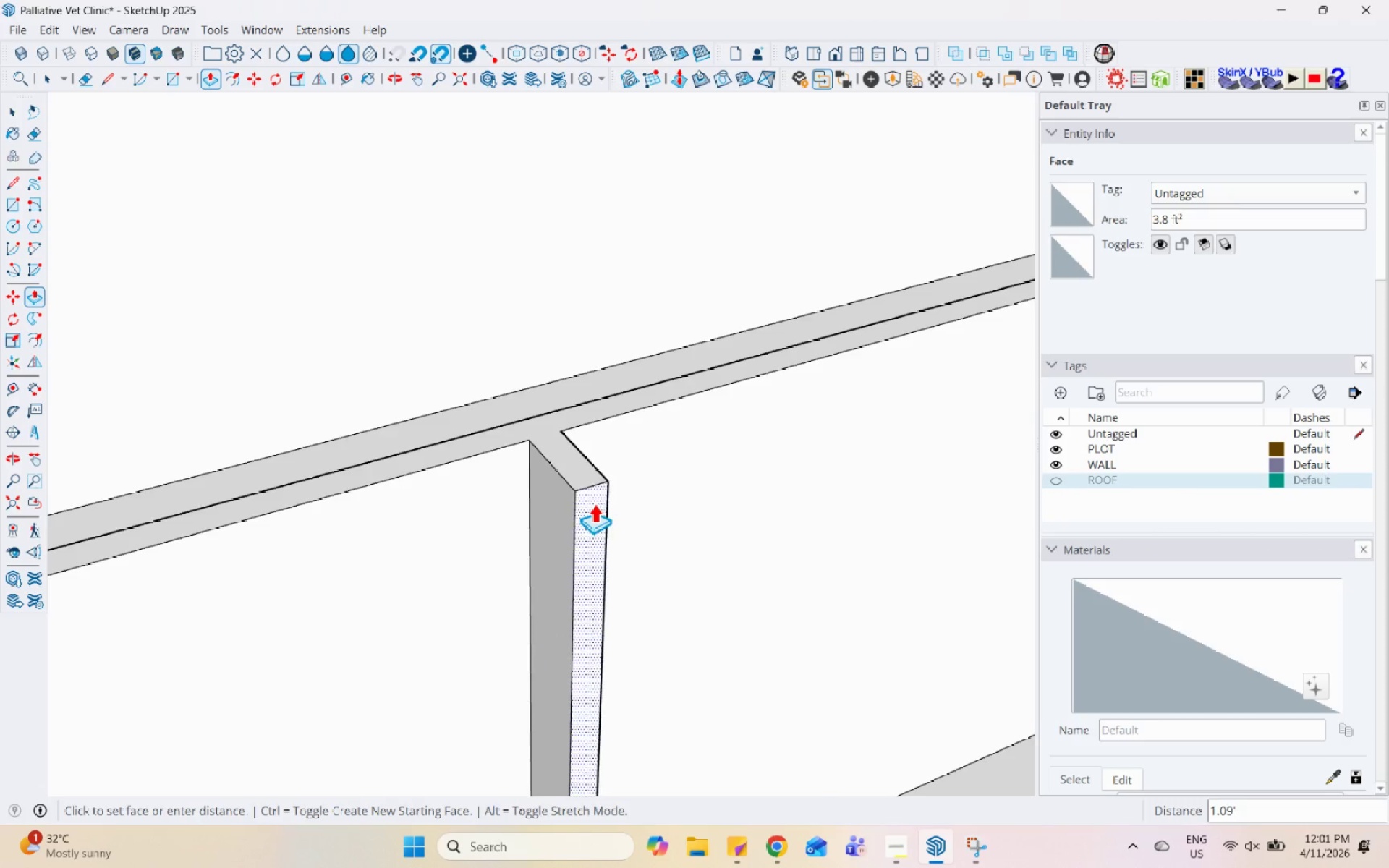 
scroll: coordinate [630, 548], scroll_direction: down, amount: 20.0
 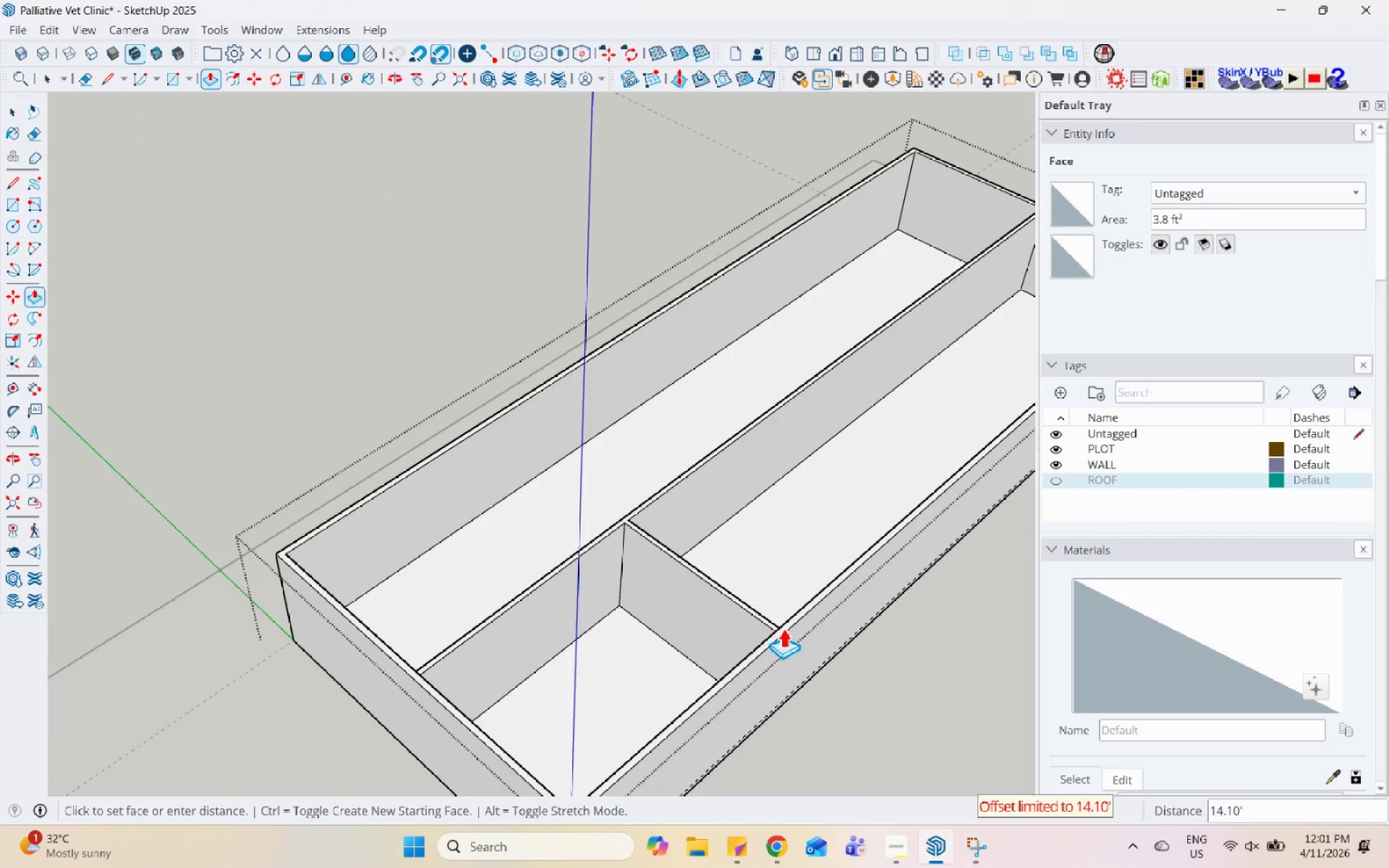 
left_click([797, 606])
 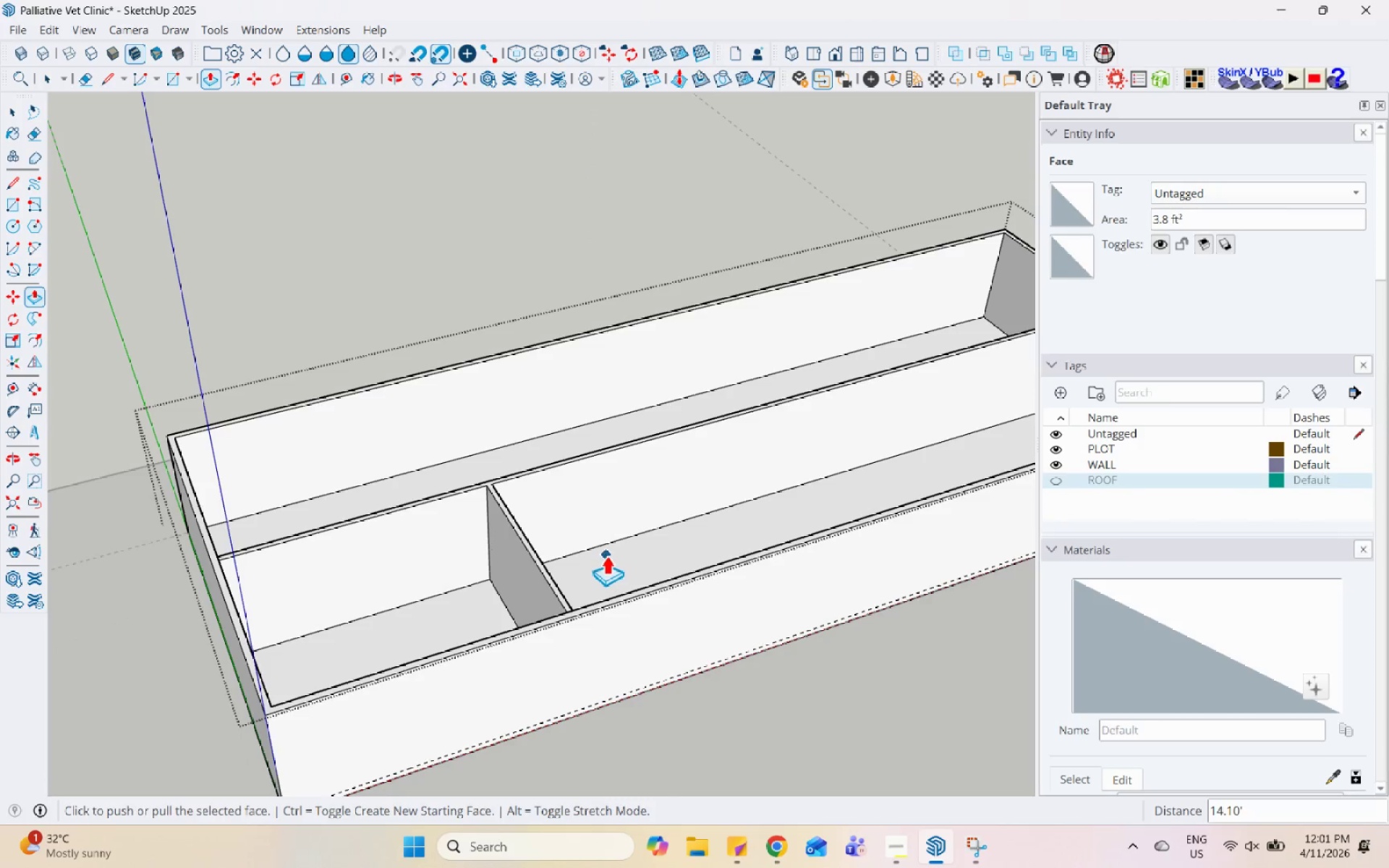 
key(Control+Z)
 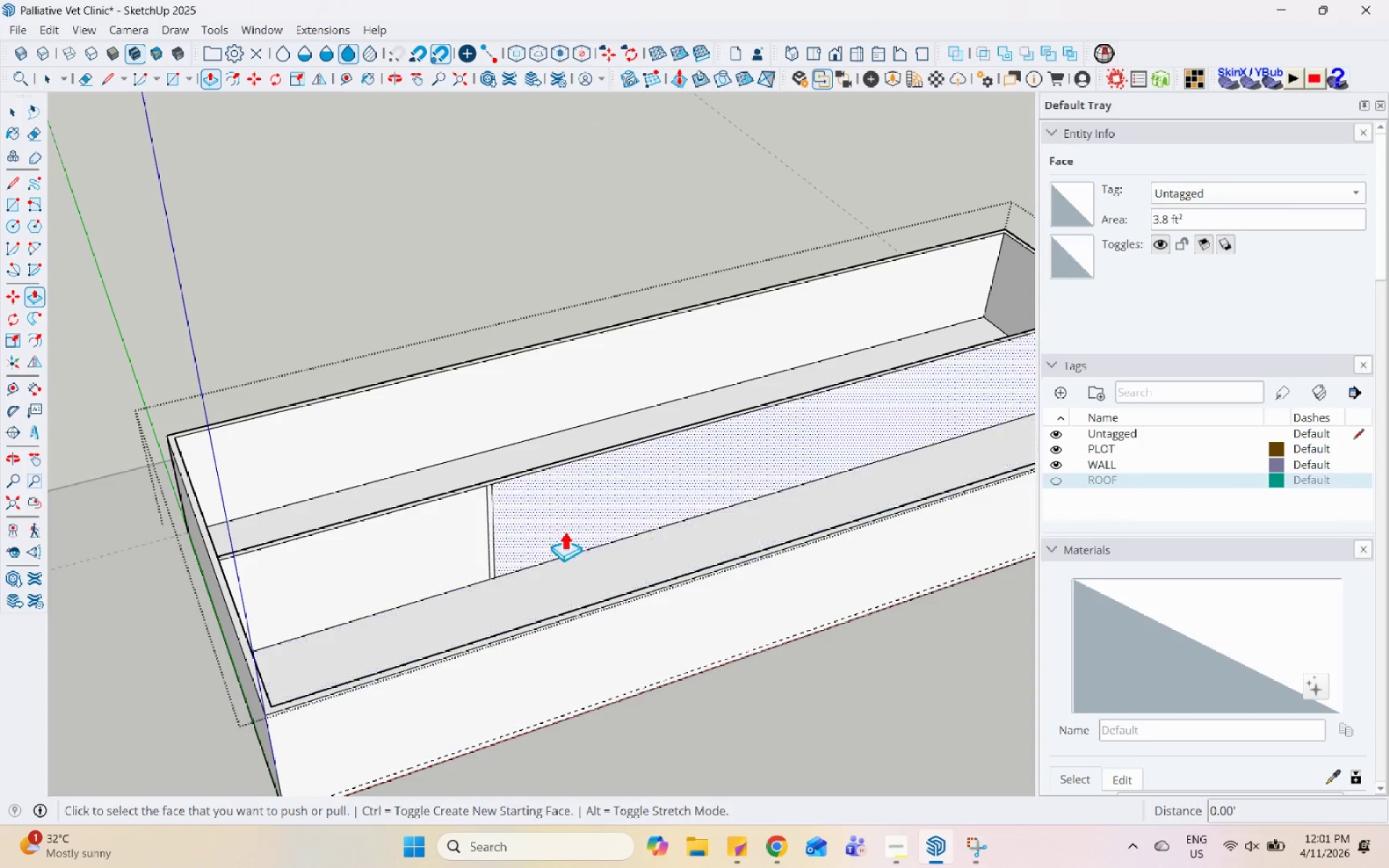 
key(Space)
 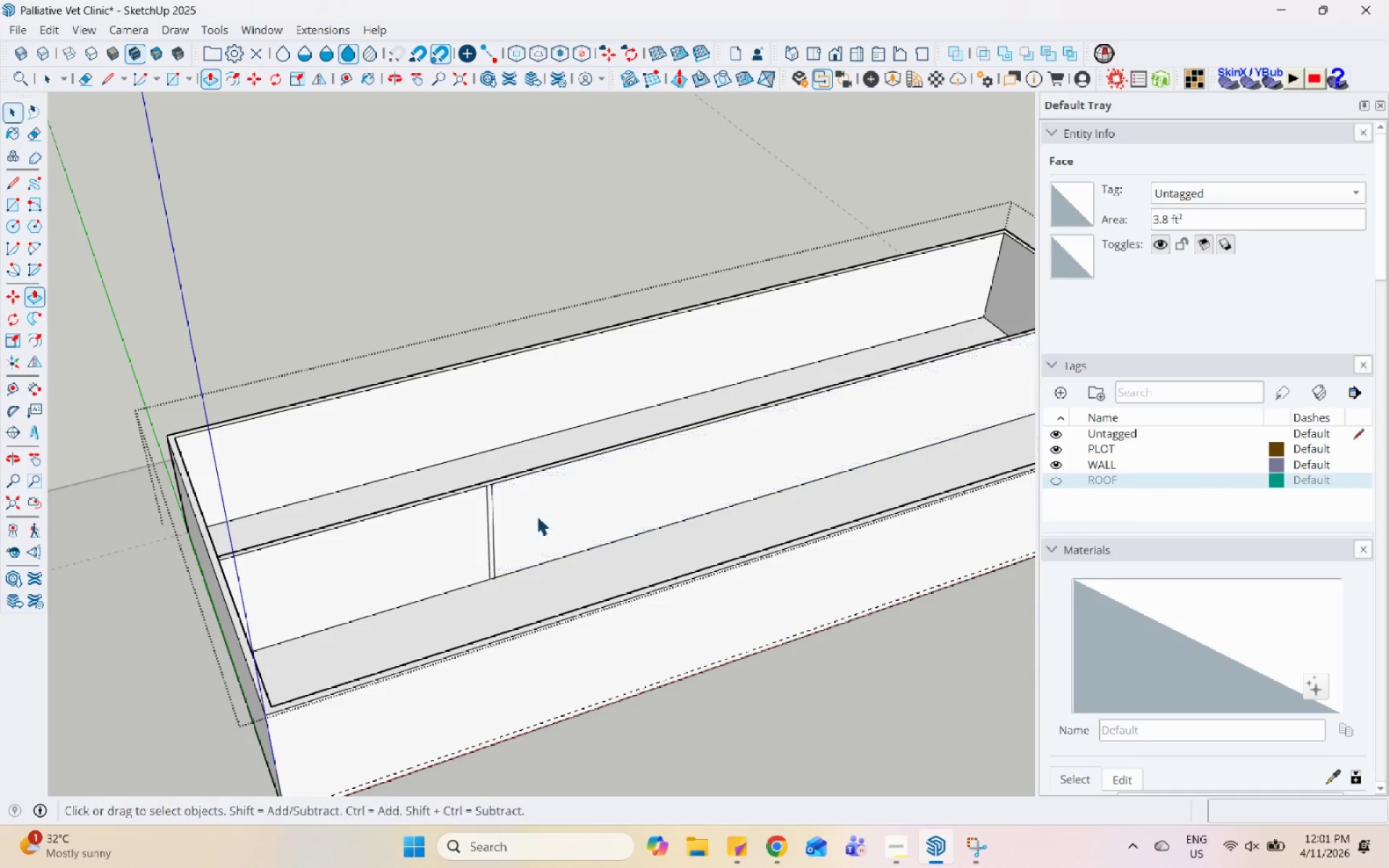 
left_click_drag(start_coordinate=[399, 438], to_coordinate=[558, 668])
 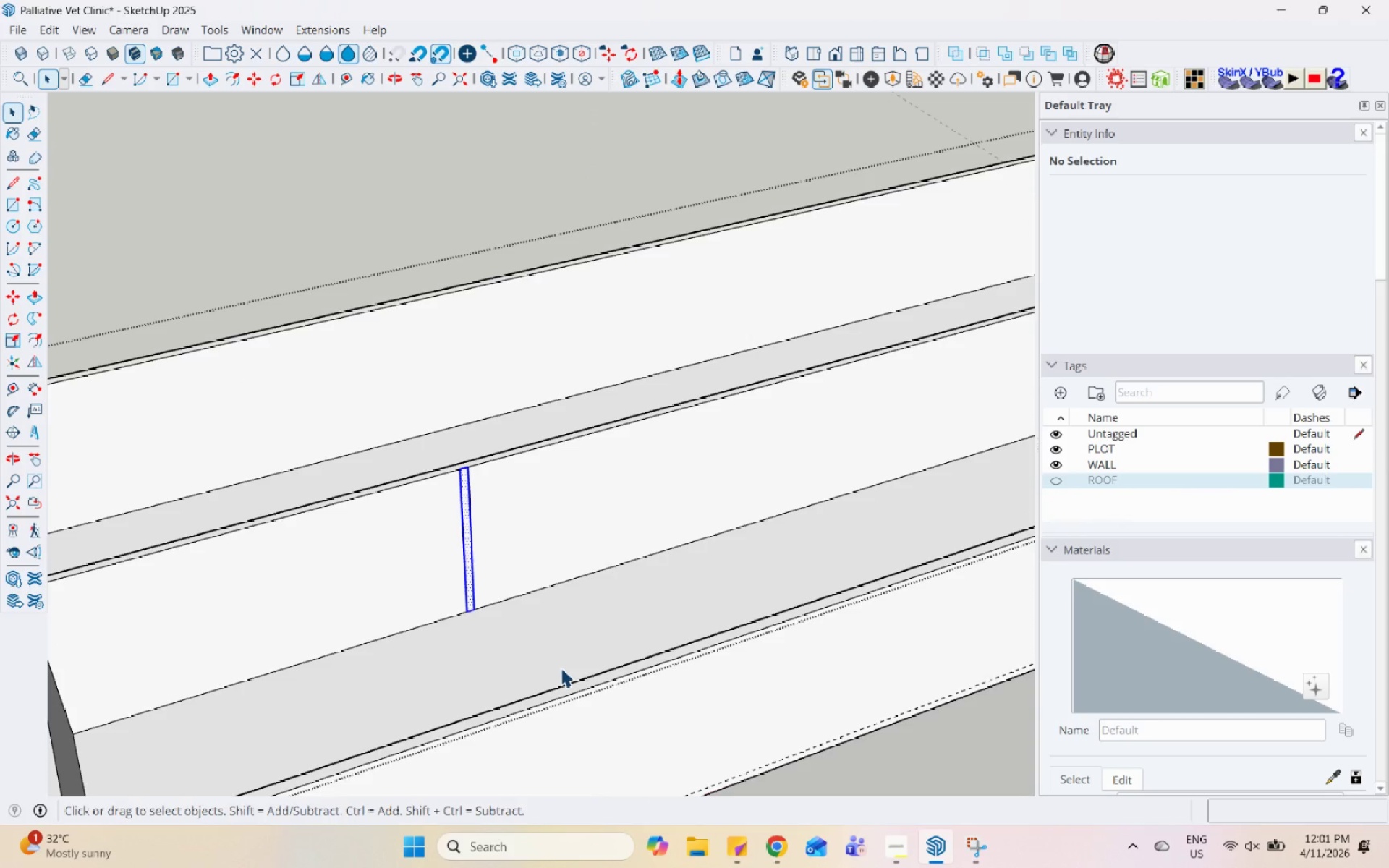 
scroll: coordinate [531, 512], scroll_direction: up, amount: 4.0
 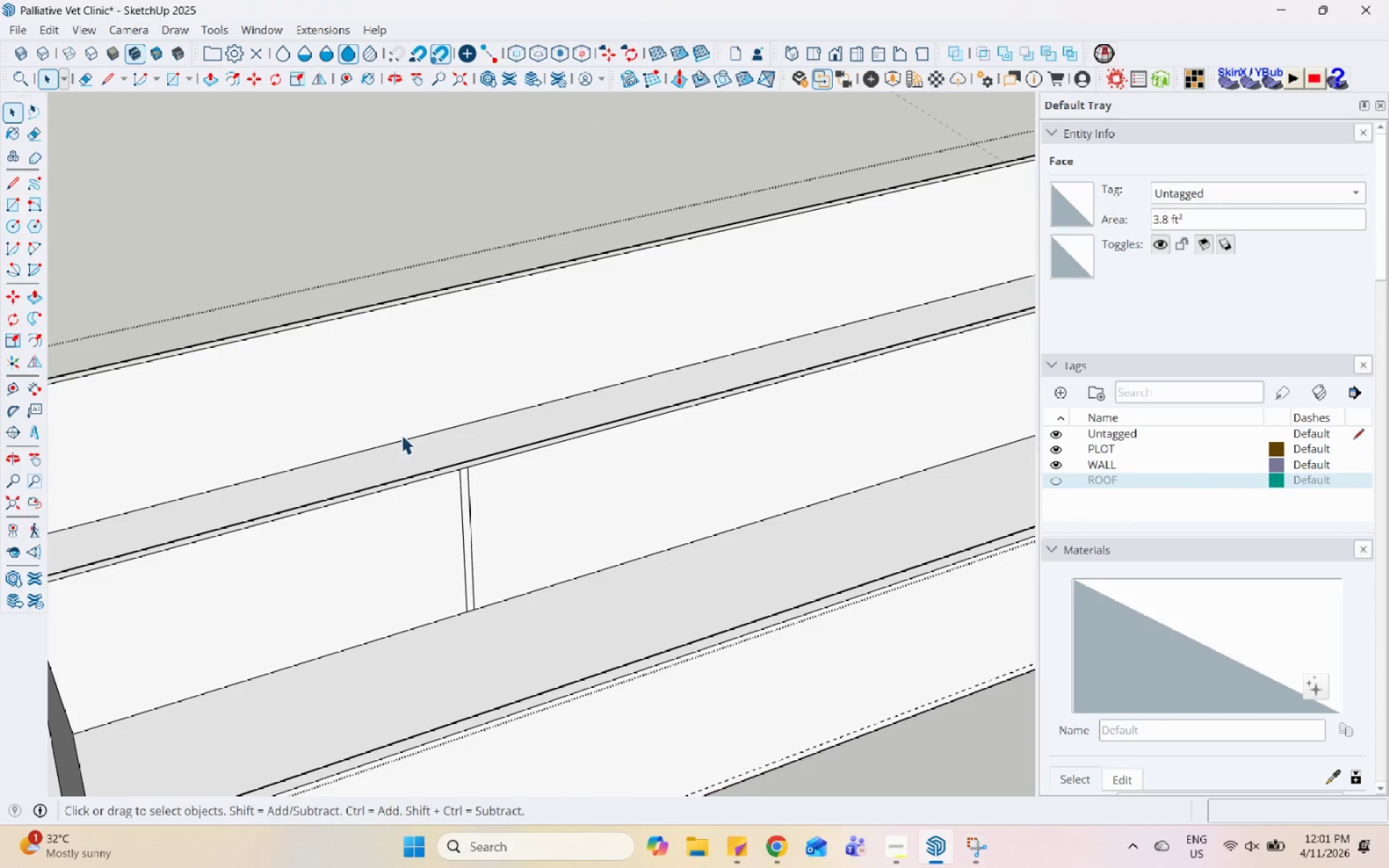 
key(M)
 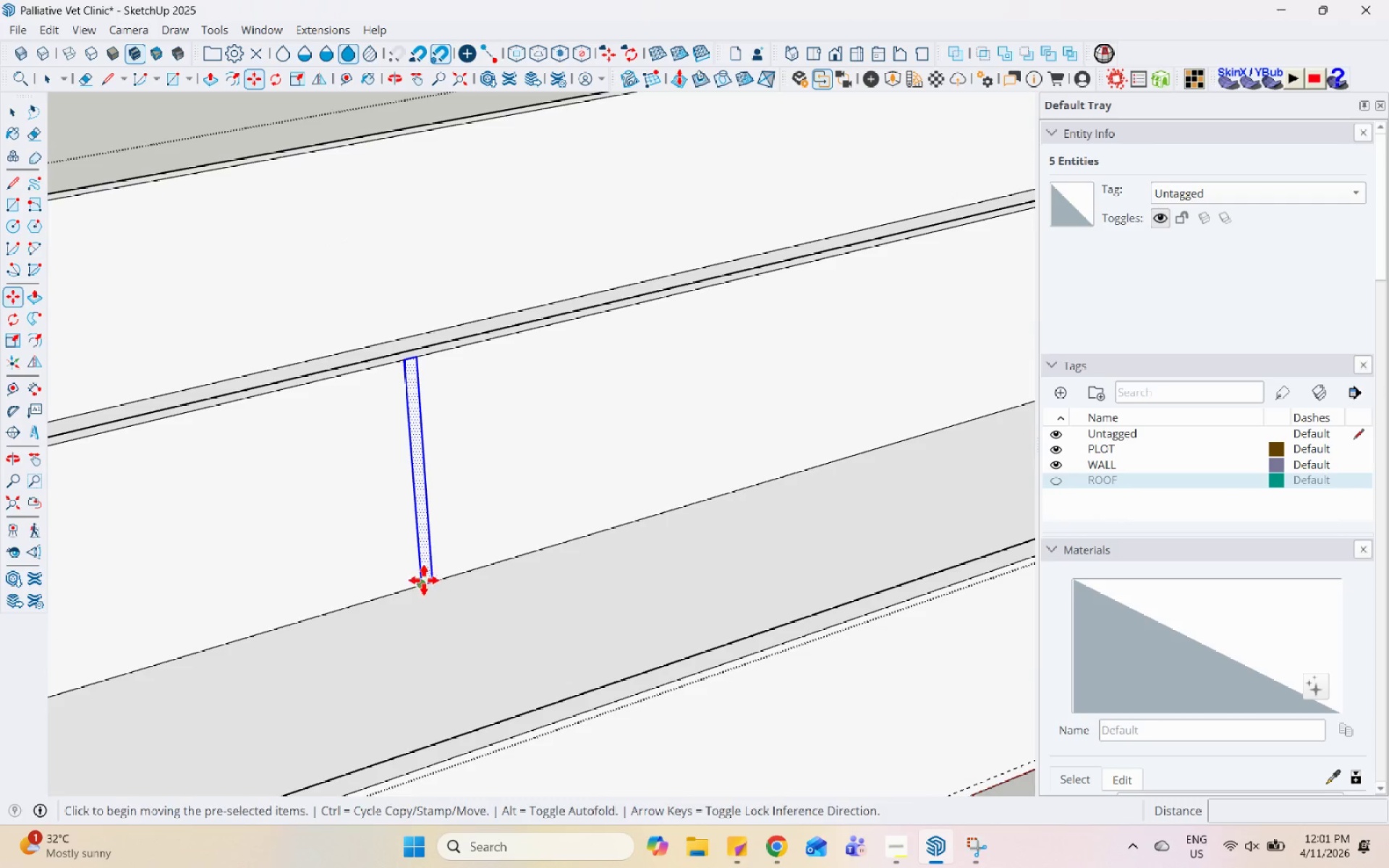 
scroll: coordinate [561, 668], scroll_direction: up, amount: 4.0
 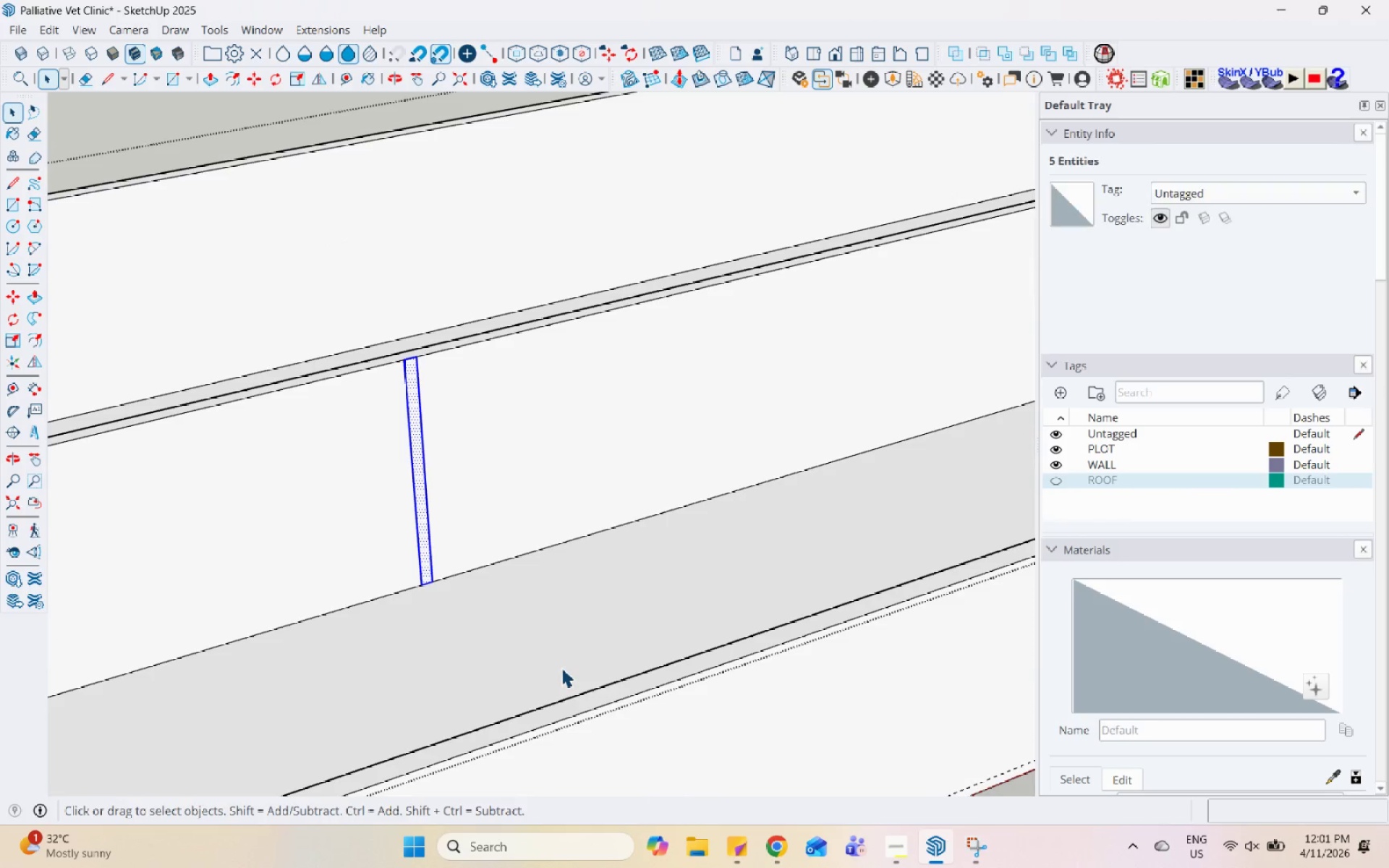 
left_click([409, 591])
 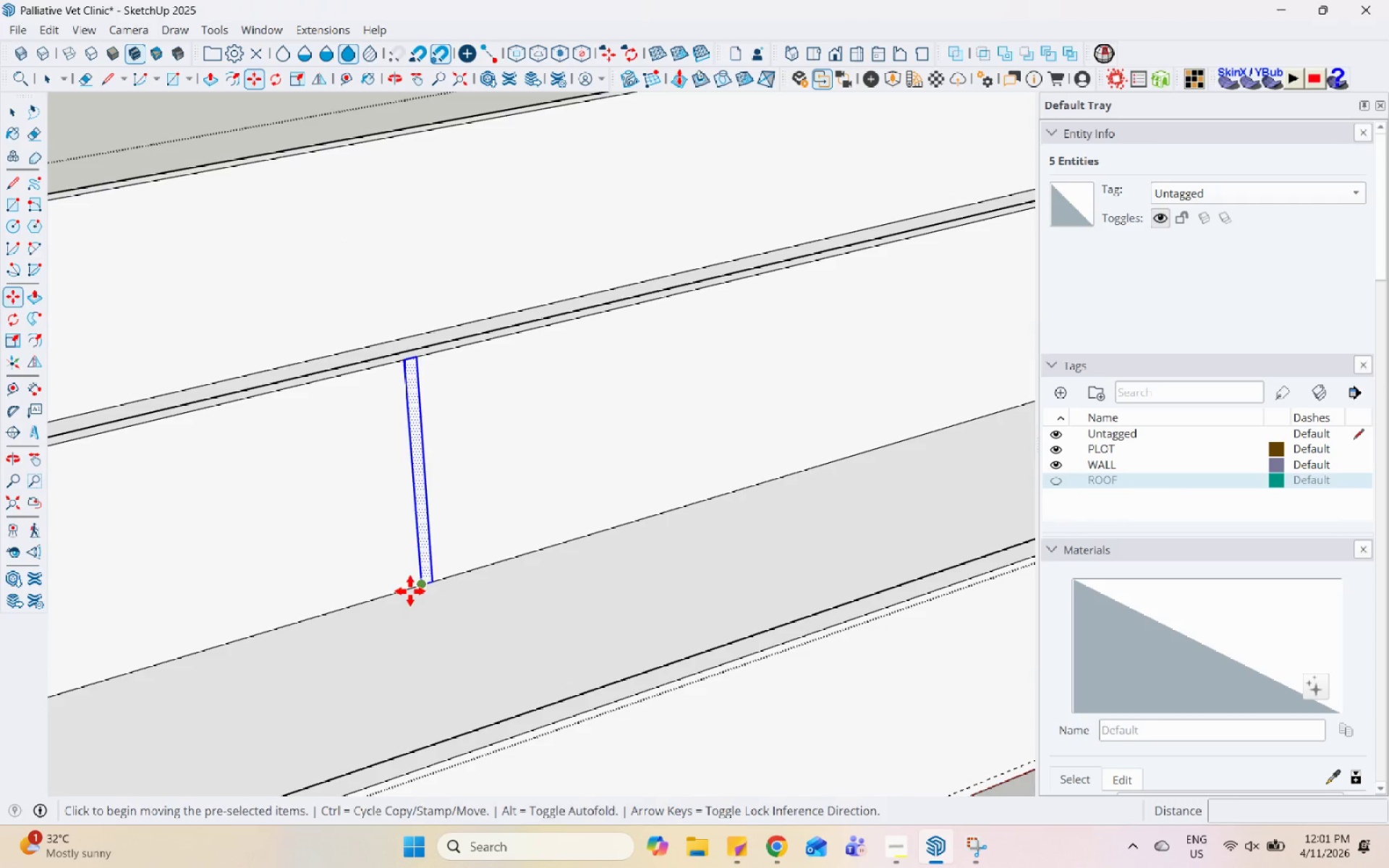 
key(Control+ControlLeft)
 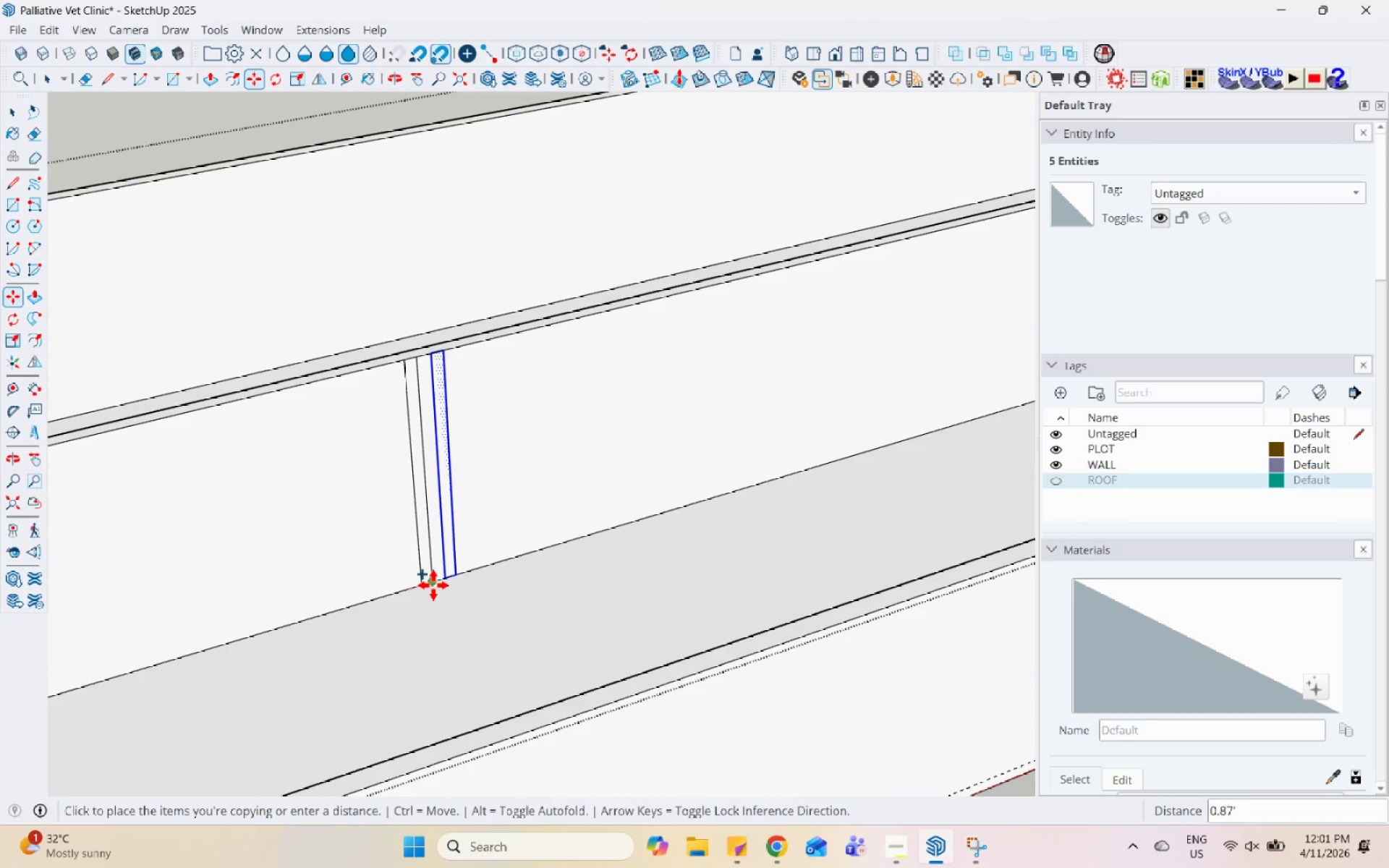 
key(Space)
 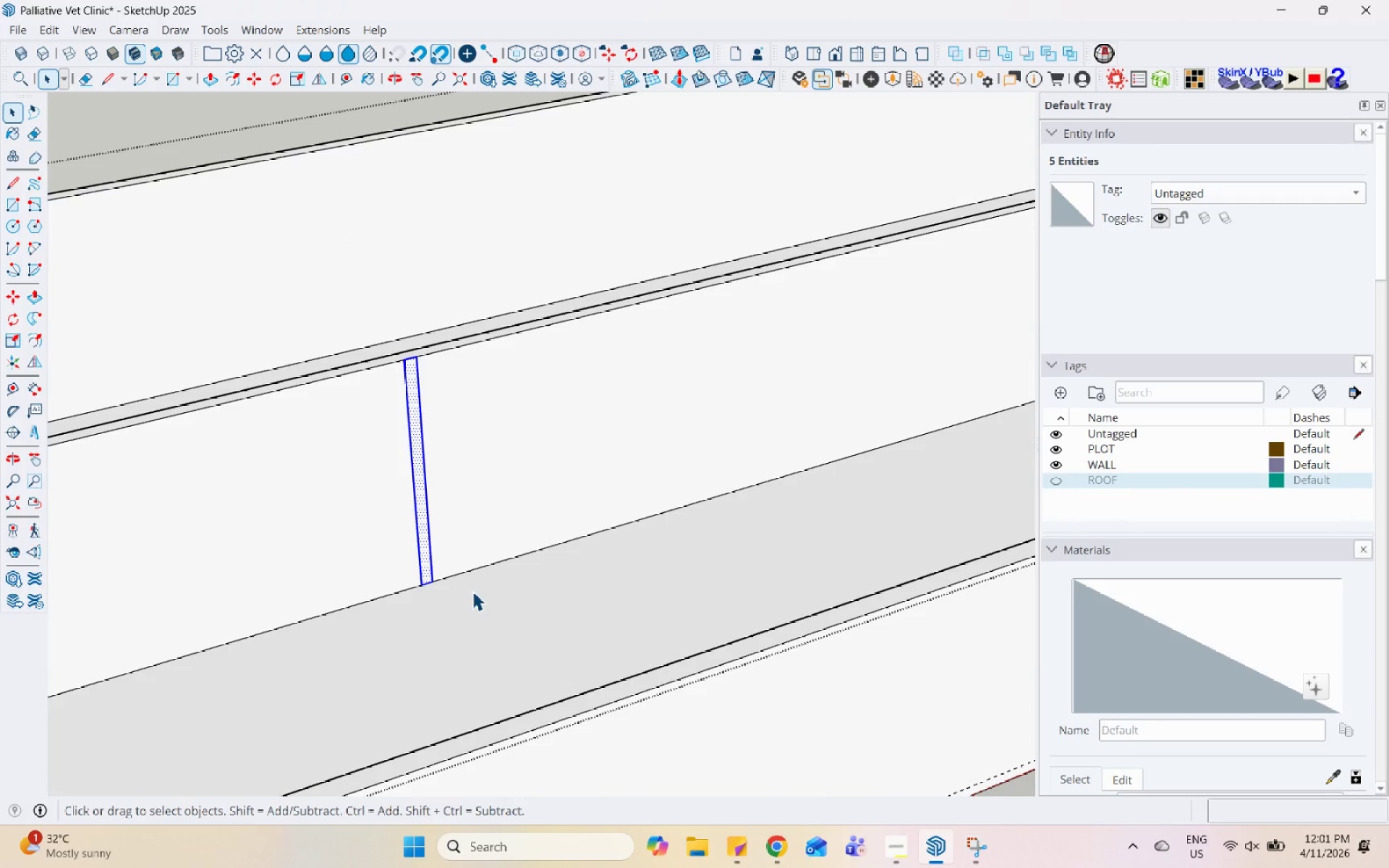 
key(M)
 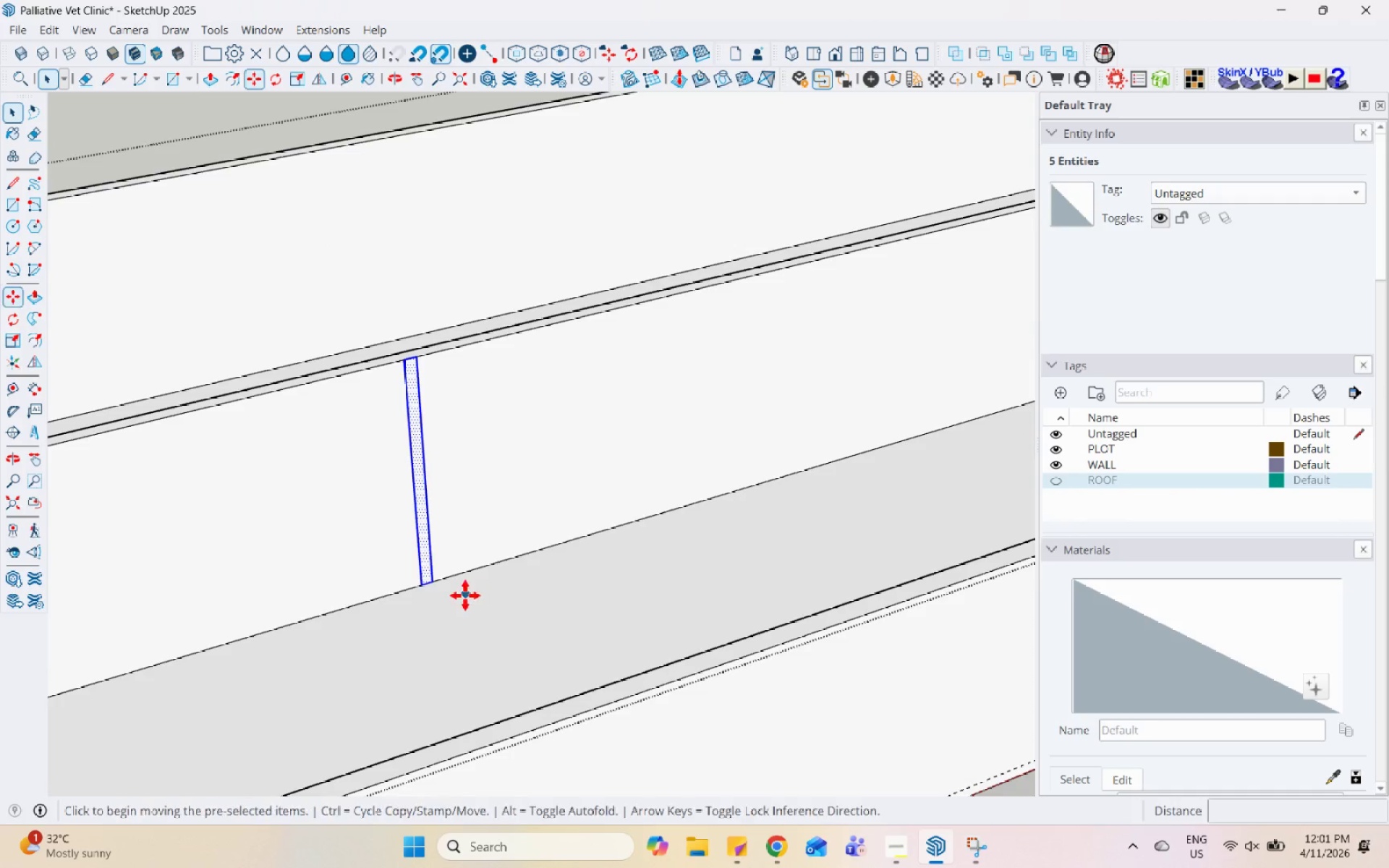 
scroll: coordinate [457, 600], scroll_direction: up, amount: 3.0
 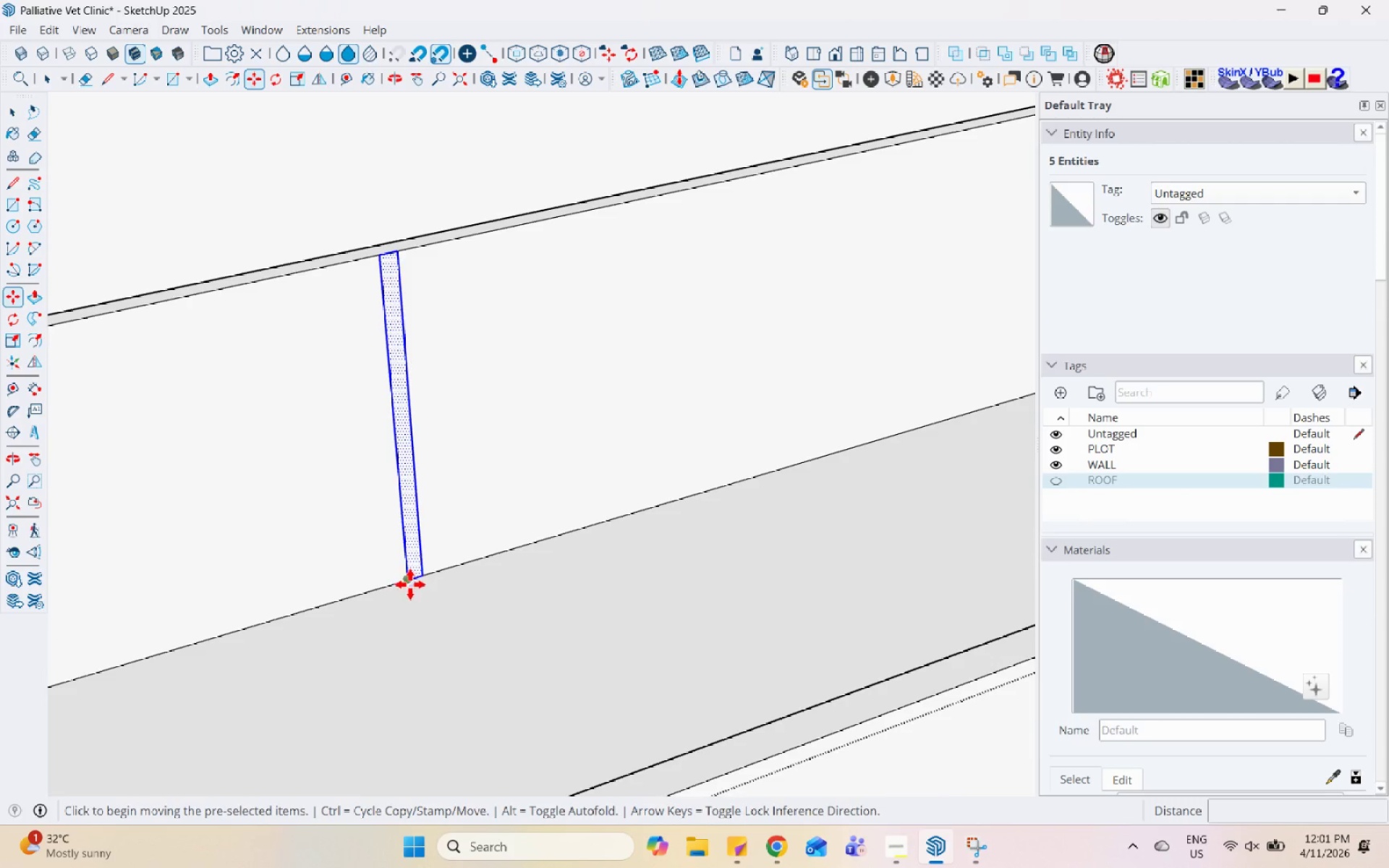 
left_click([408, 583])
 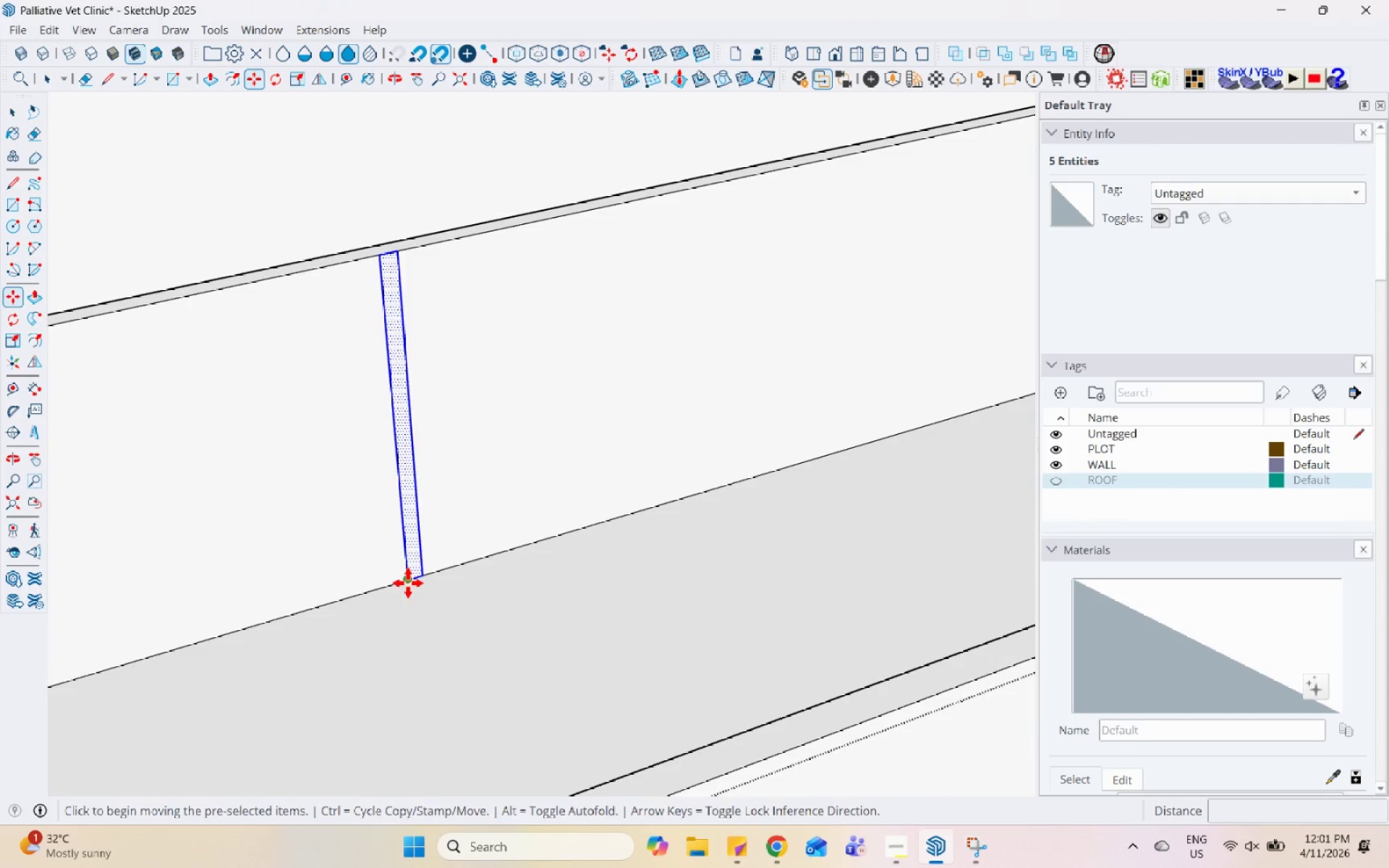 
key(Control+ControlLeft)
 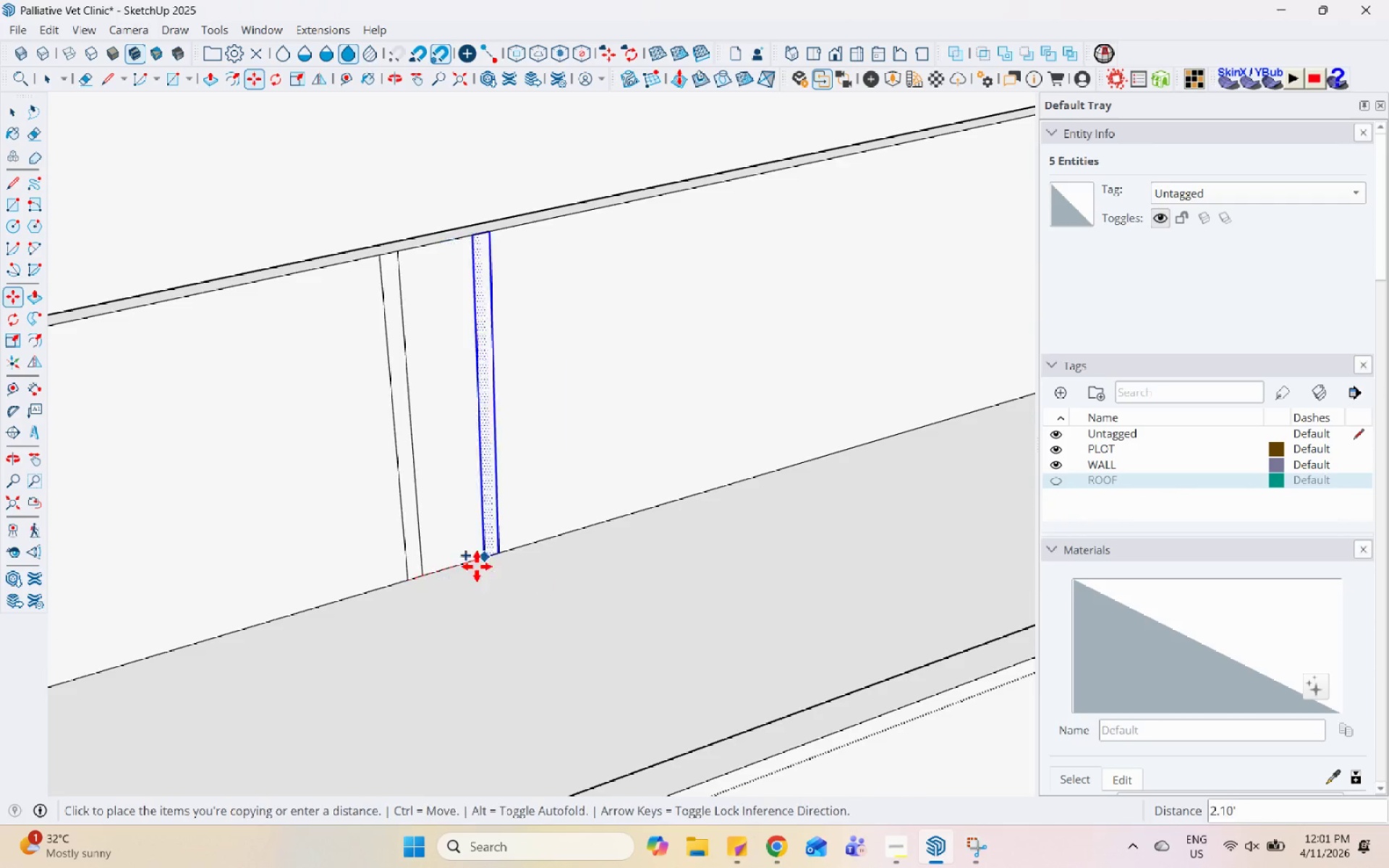 
scroll: coordinate [286, 590], scroll_direction: down, amount: 14.0
 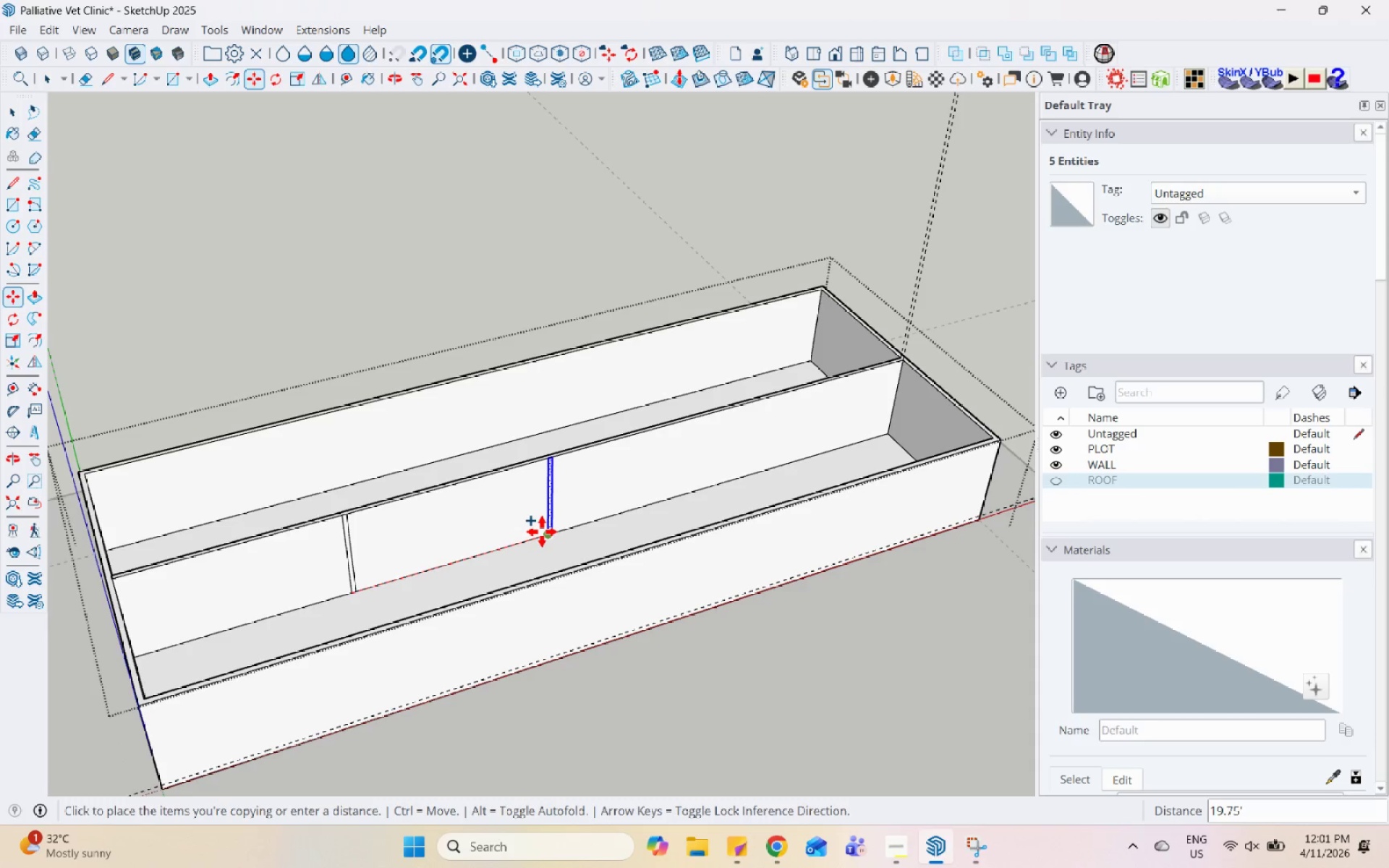 
left_click([542, 532])
 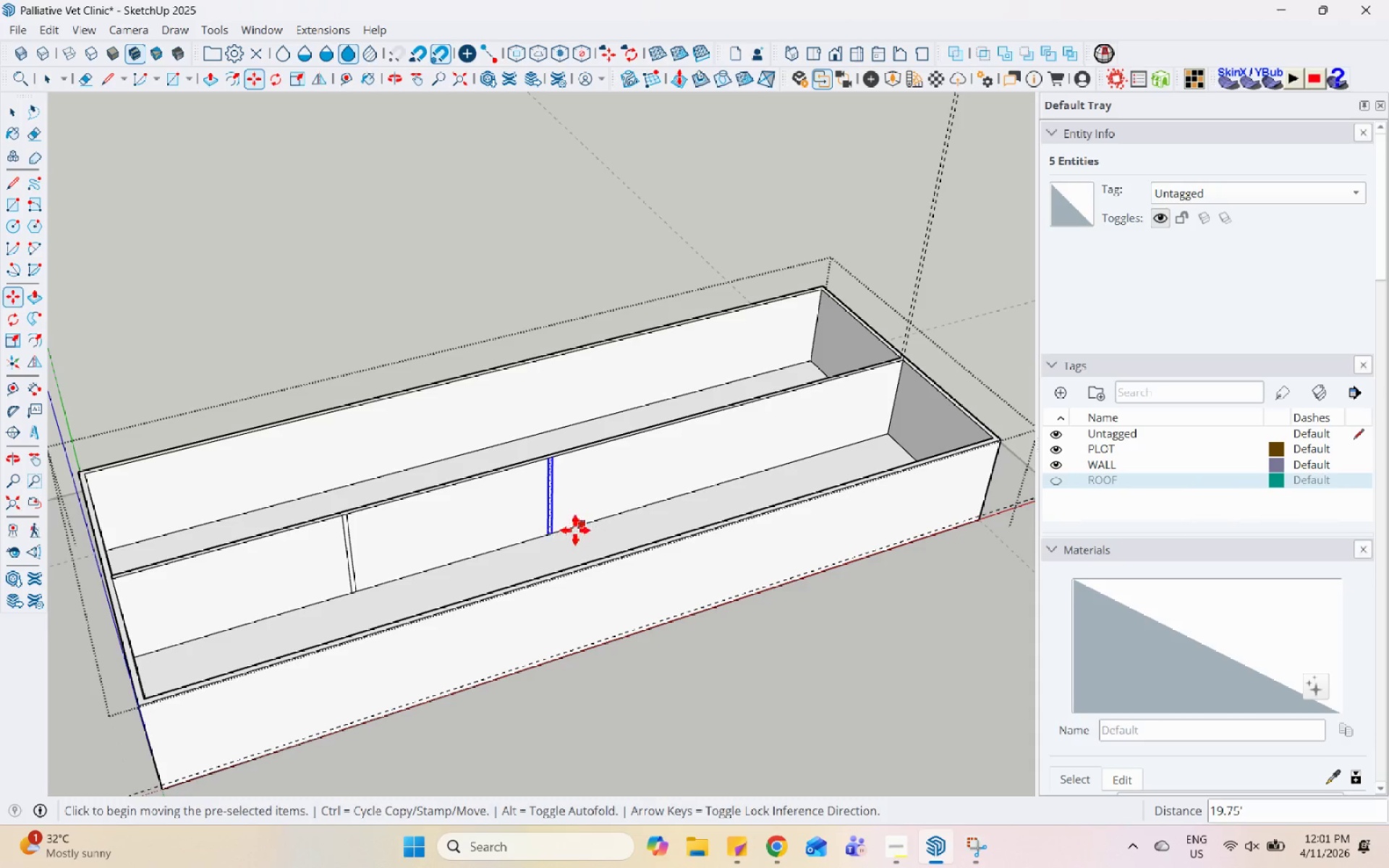 
scroll: coordinate [553, 530], scroll_direction: up, amount: 3.0
 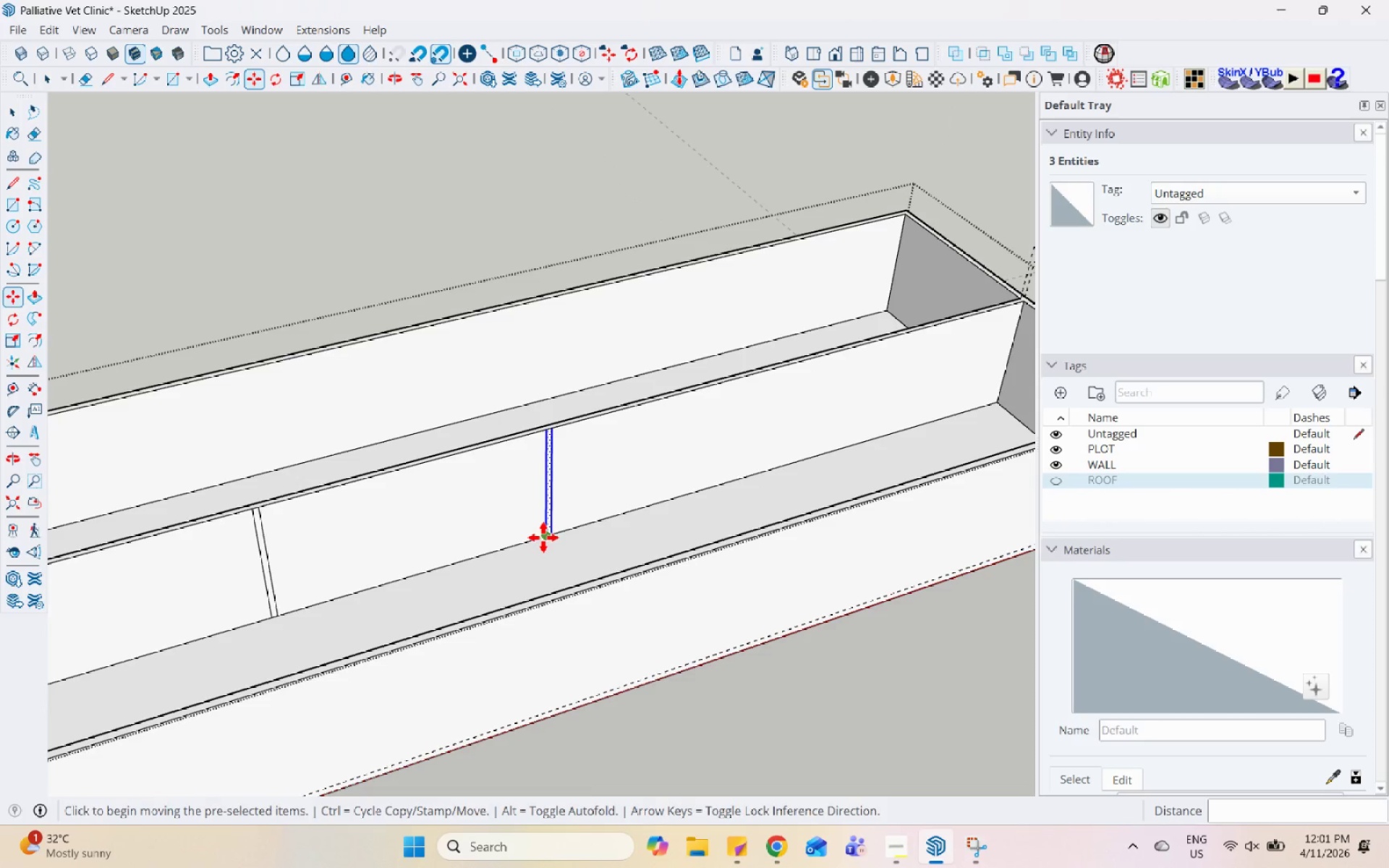 
key(Control+ControlLeft)
 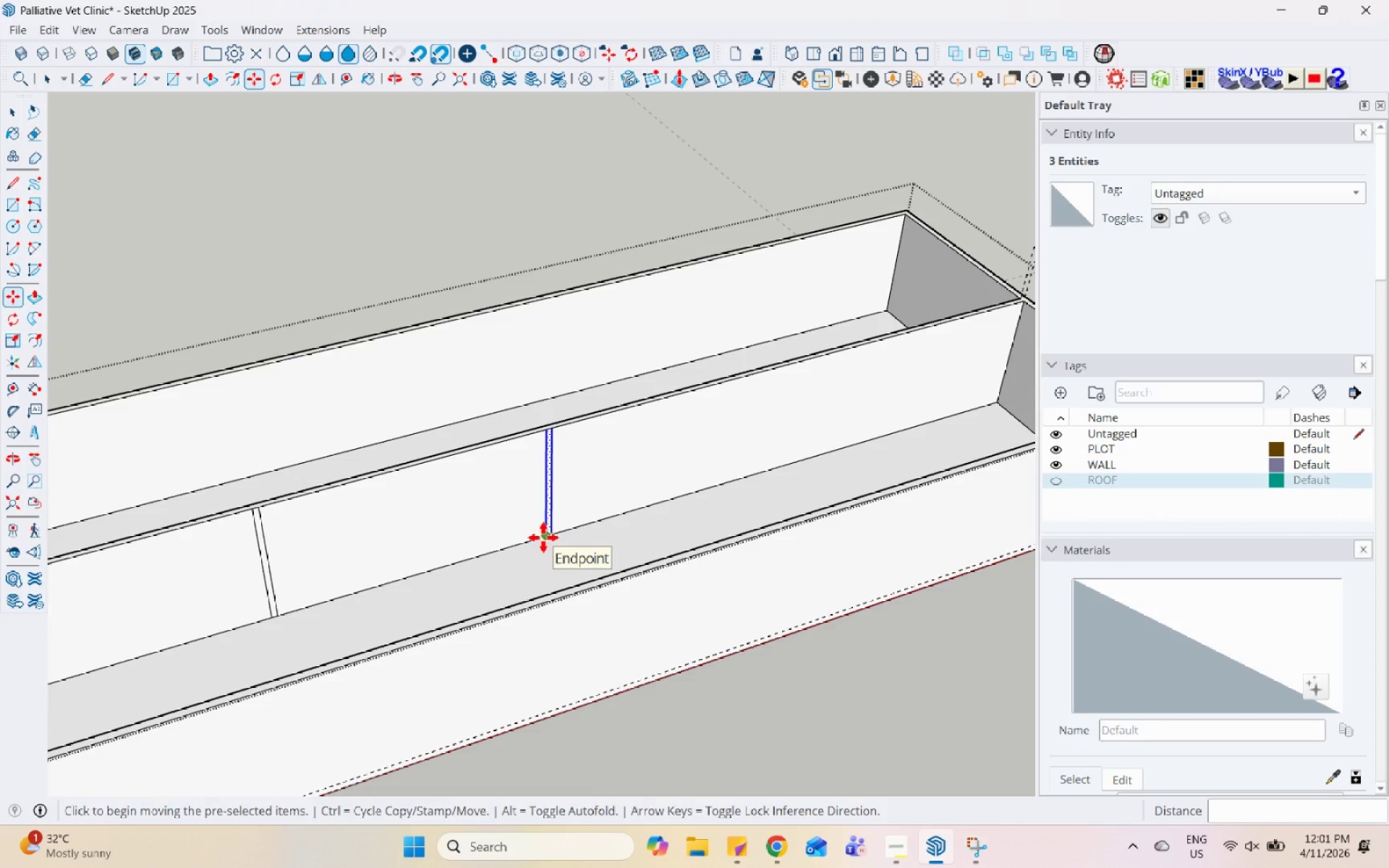 
left_click([543, 537])
 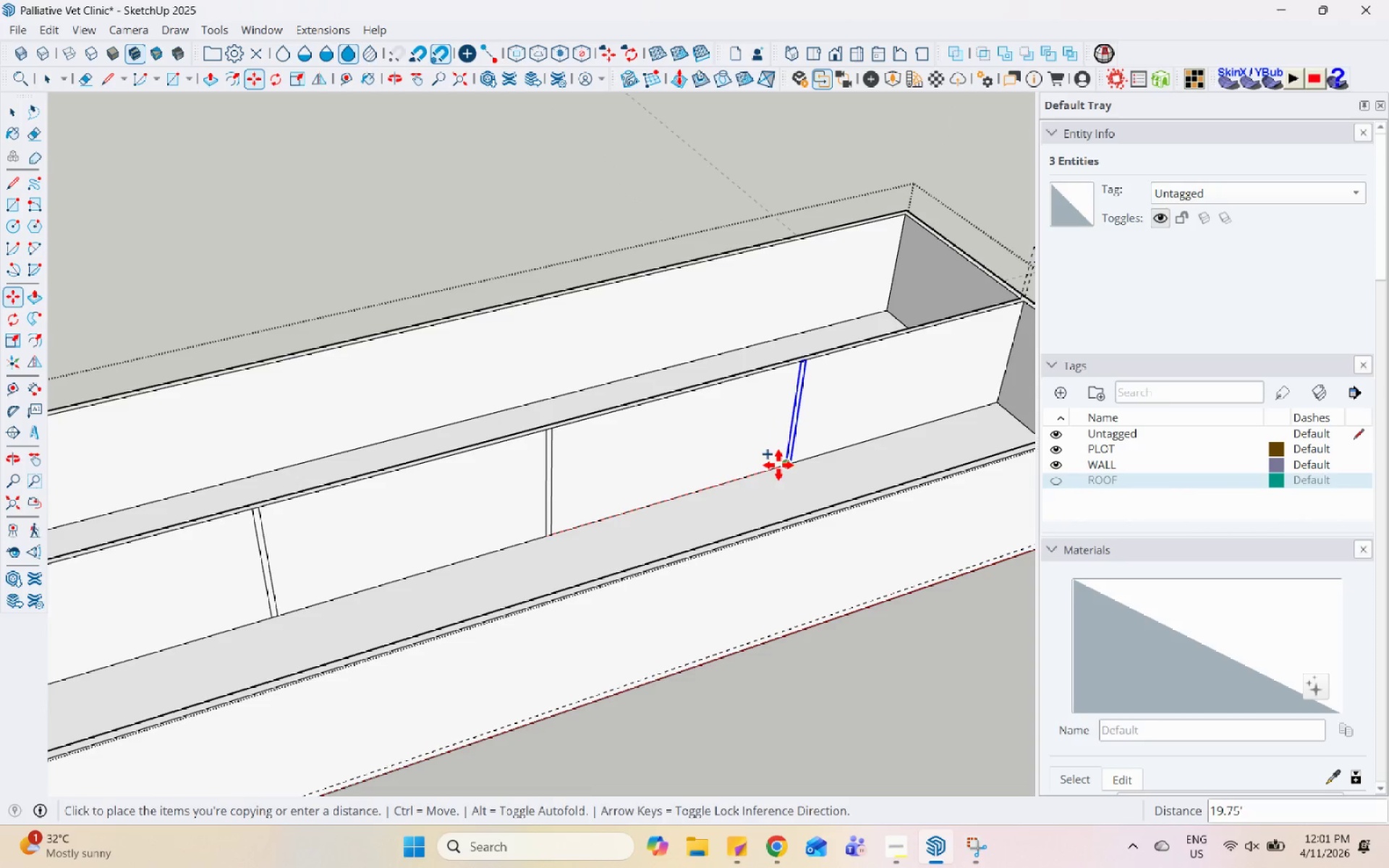 
left_click([789, 460])
 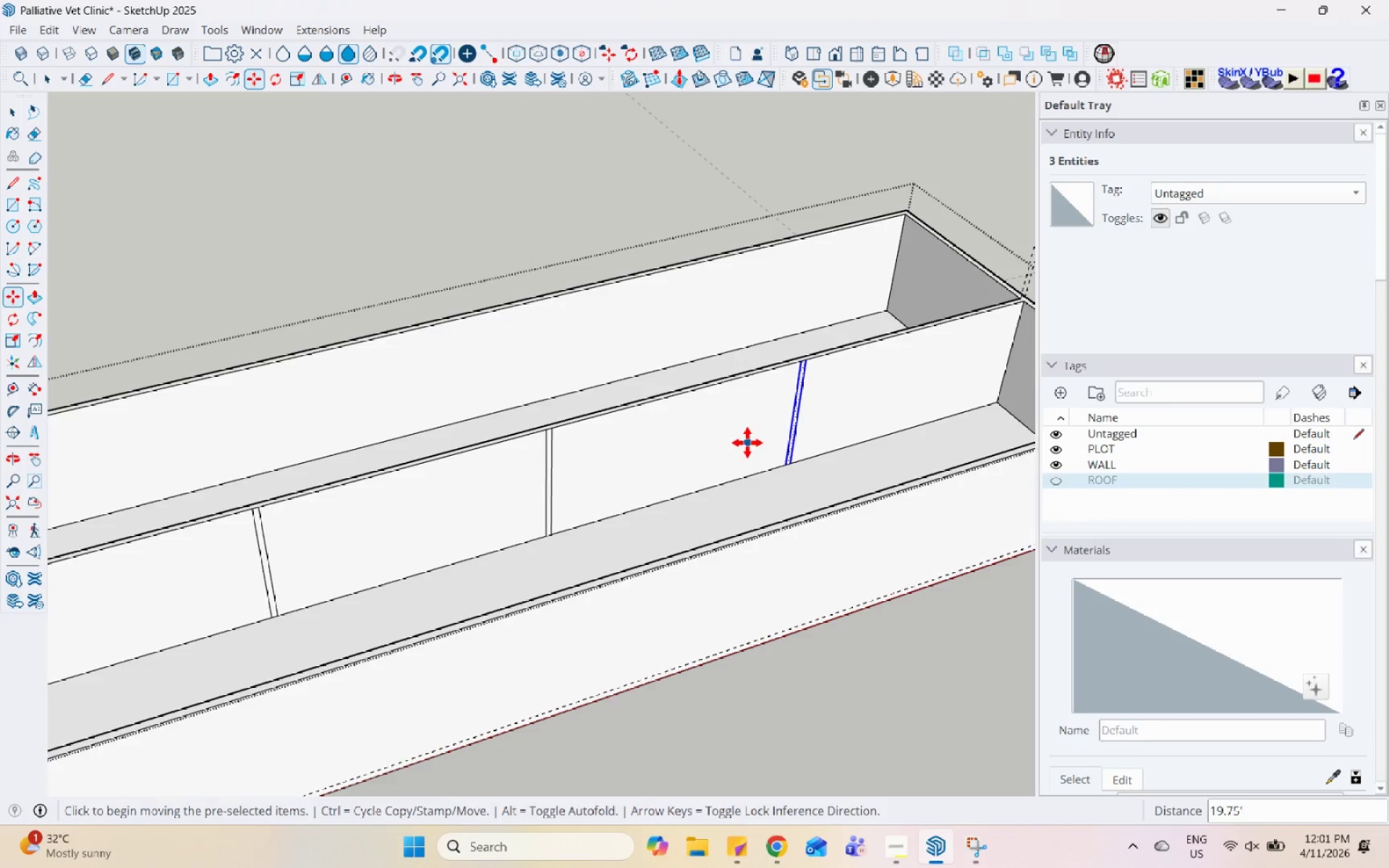 
scroll: coordinate [747, 443], scroll_direction: down, amount: 5.0
 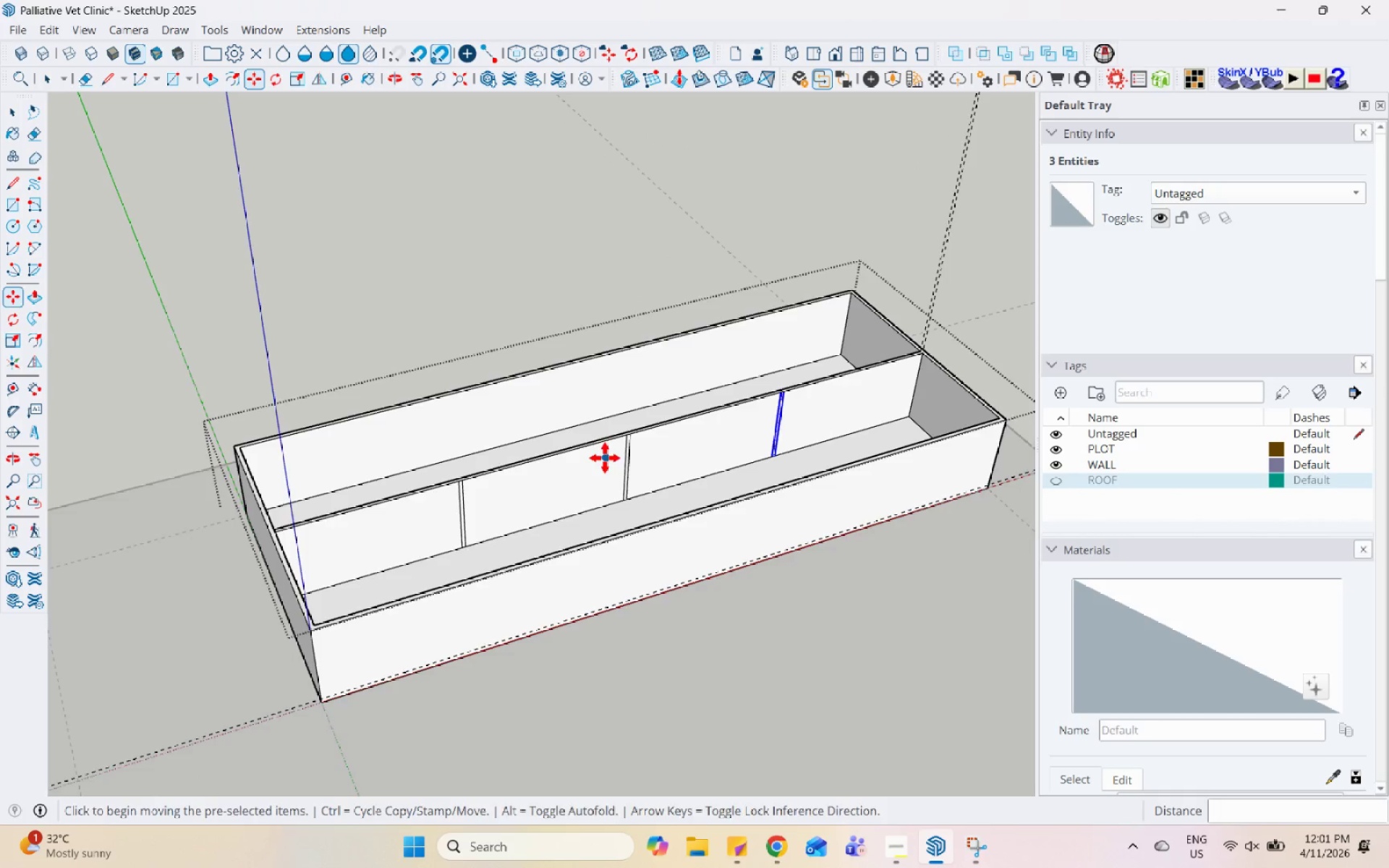 
key(Space)
 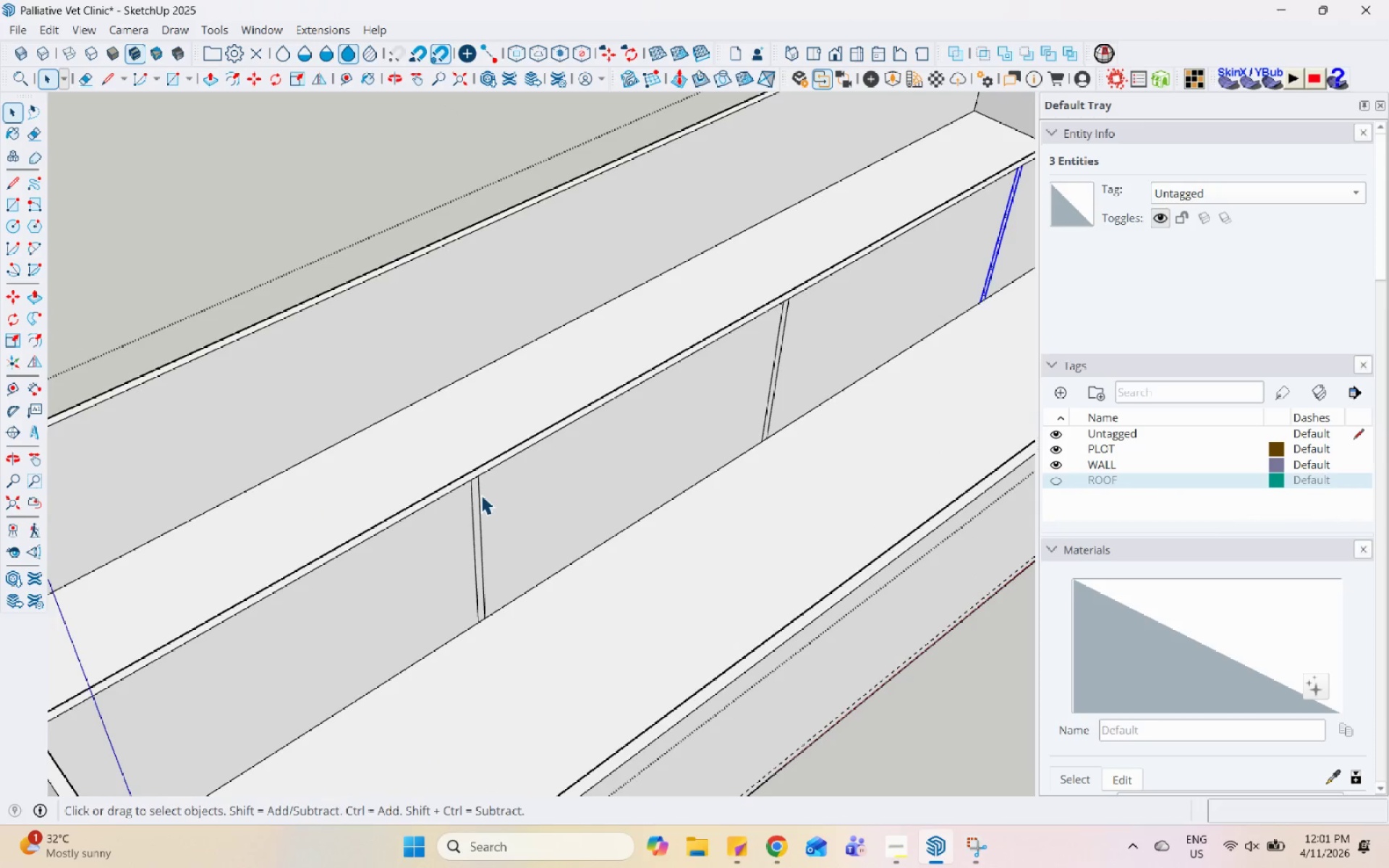 
scroll: coordinate [430, 513], scroll_direction: up, amount: 8.0
 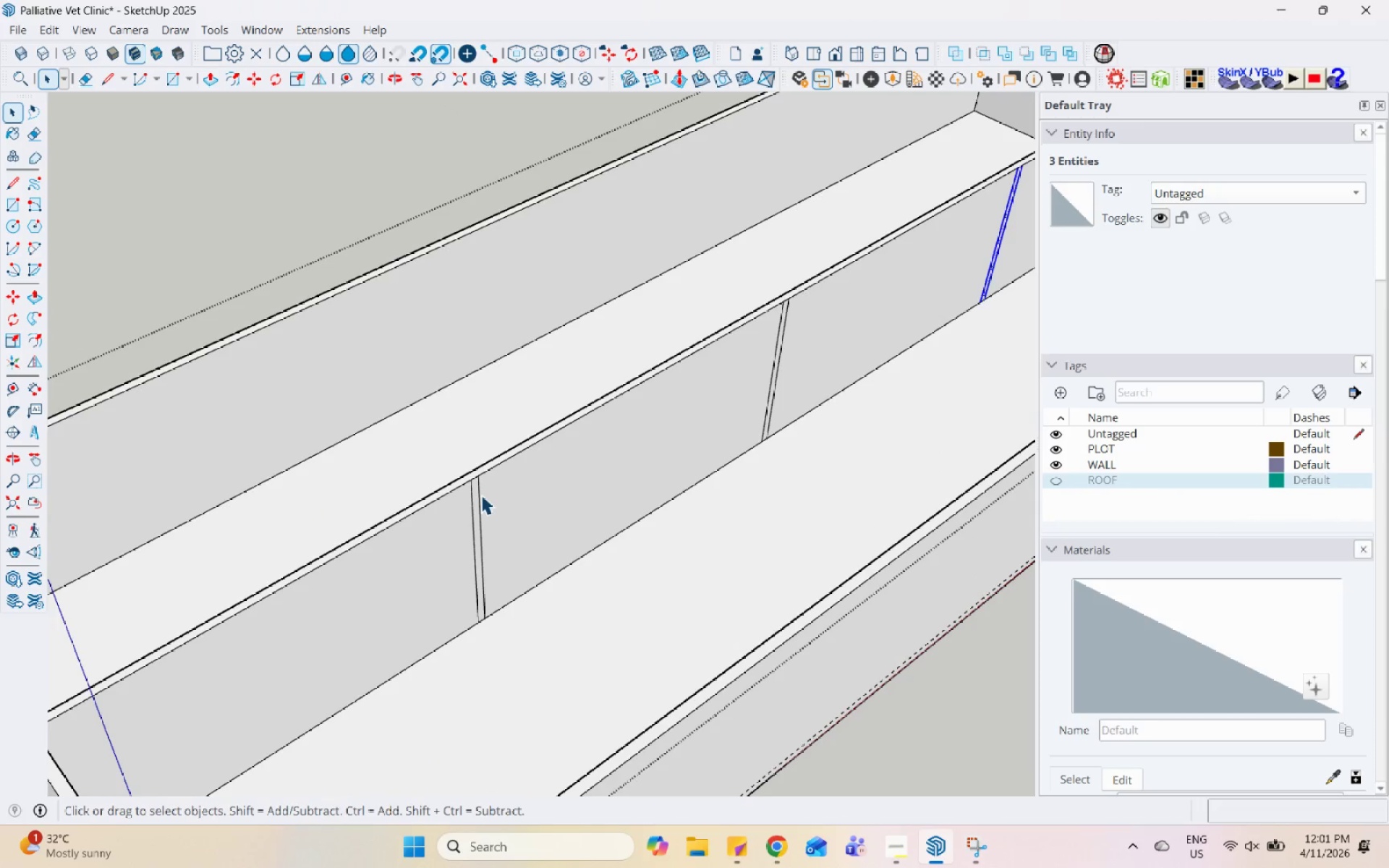 
left_click([475, 500])
 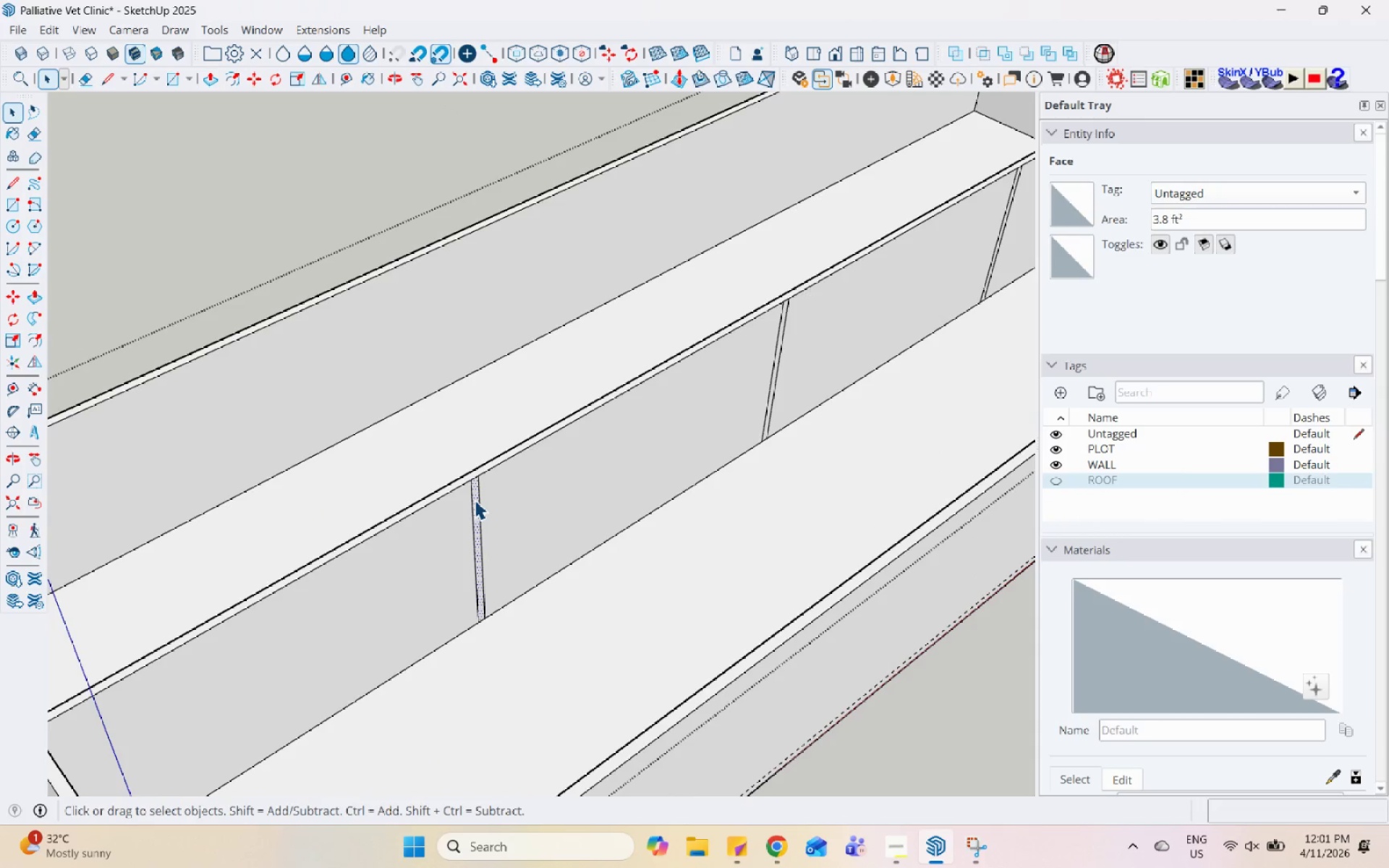 
key(P)
 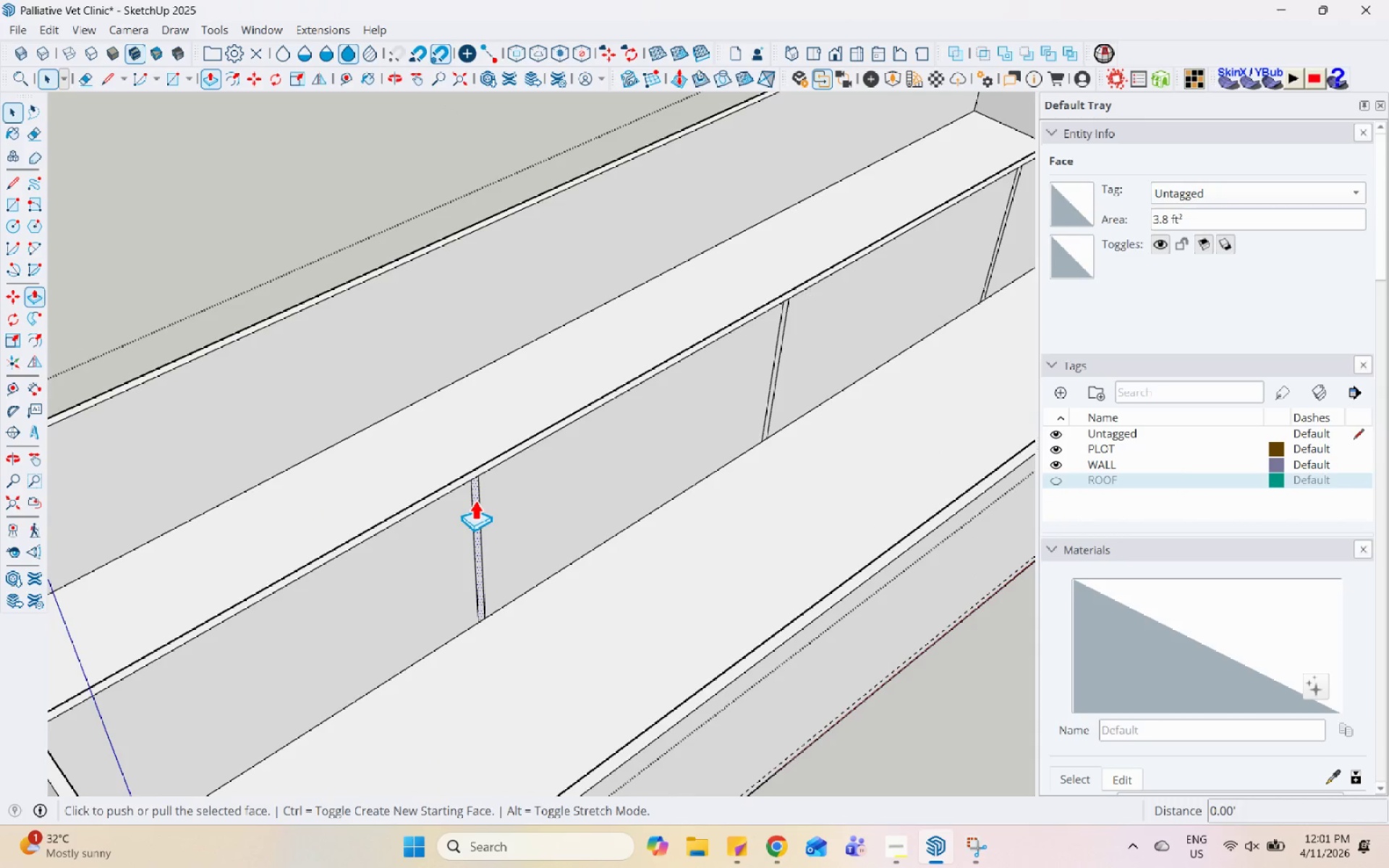 
left_click([475, 500])
 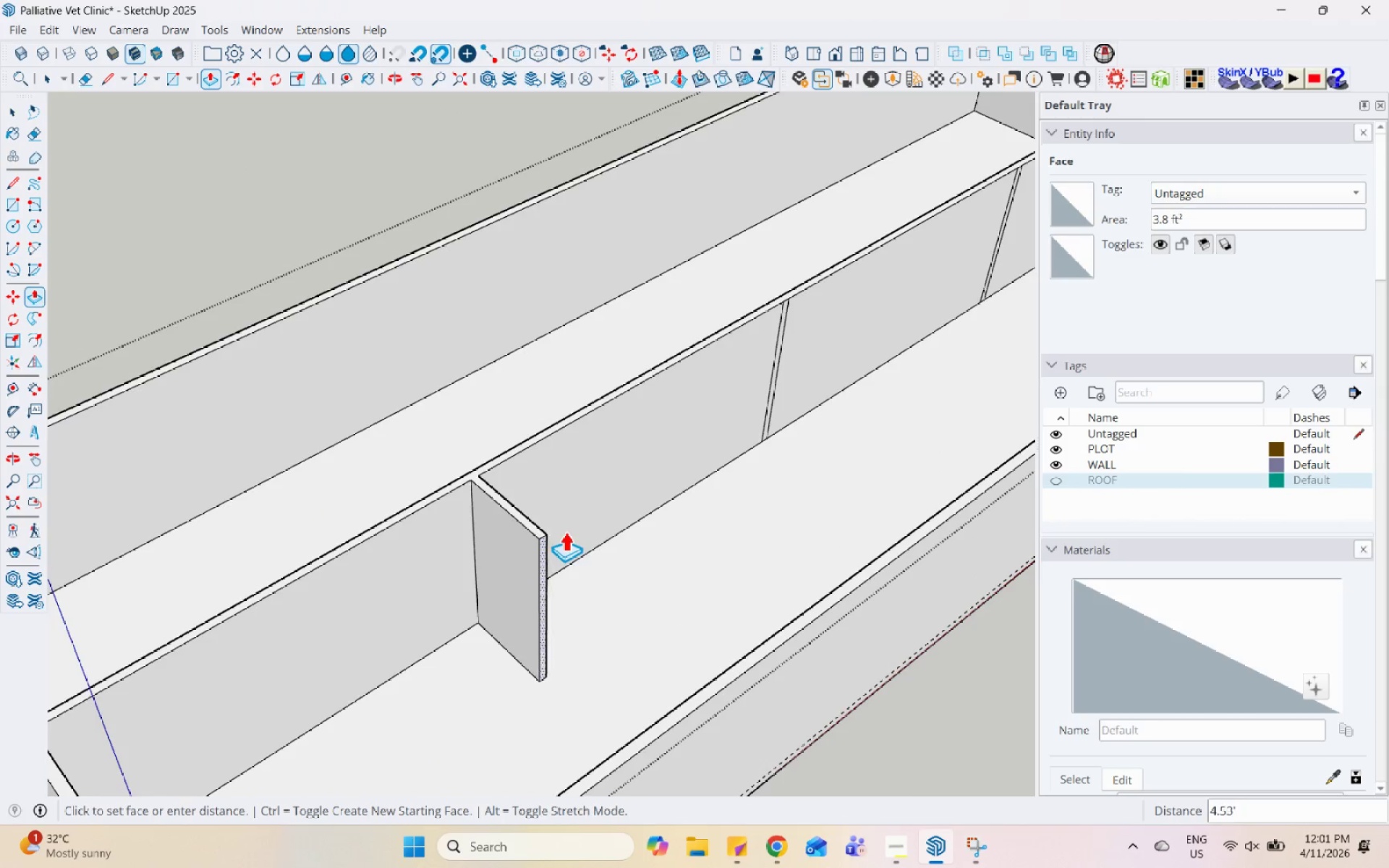 
scroll: coordinate [574, 541], scroll_direction: down, amount: 3.0
 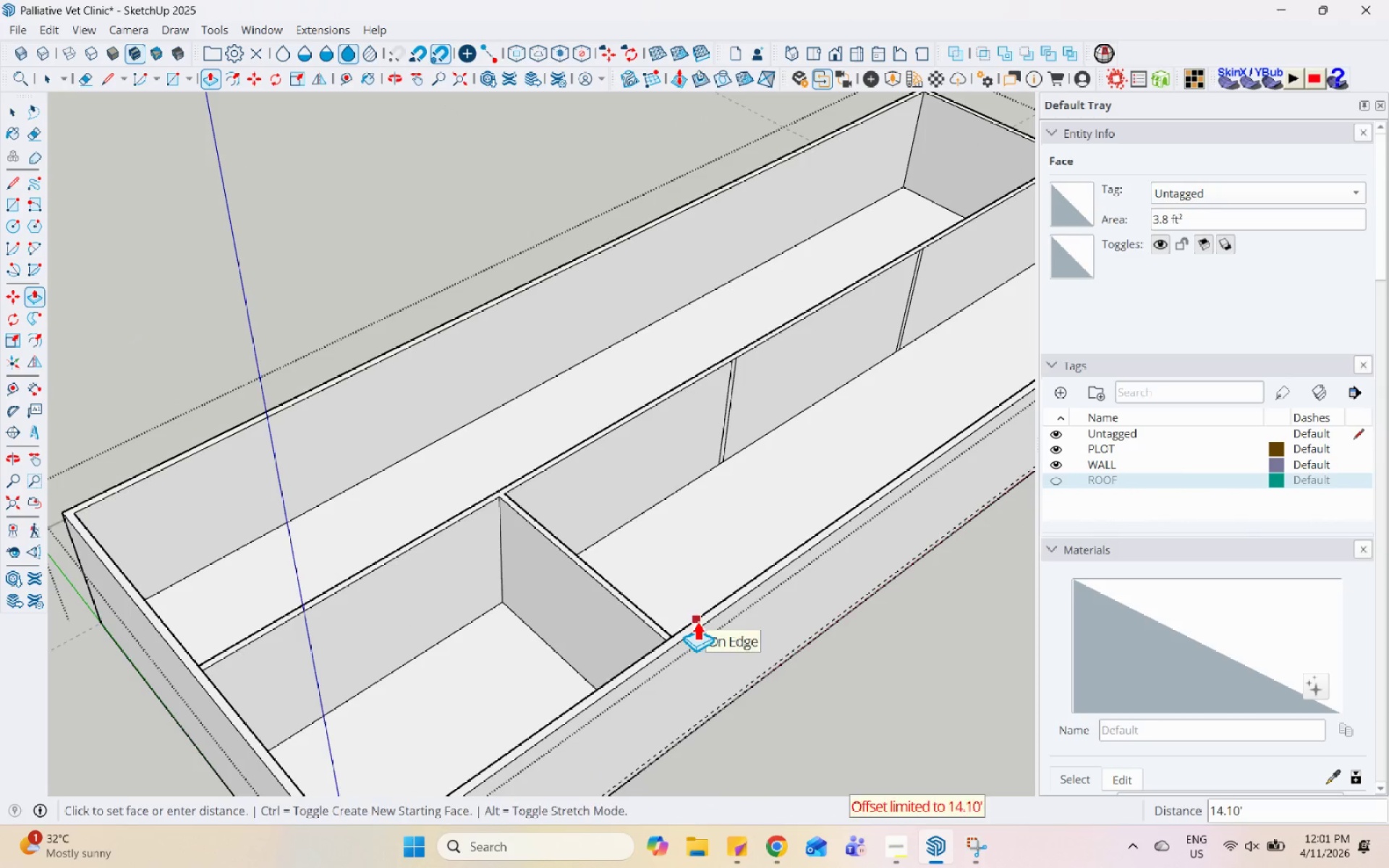 
key(Space)
 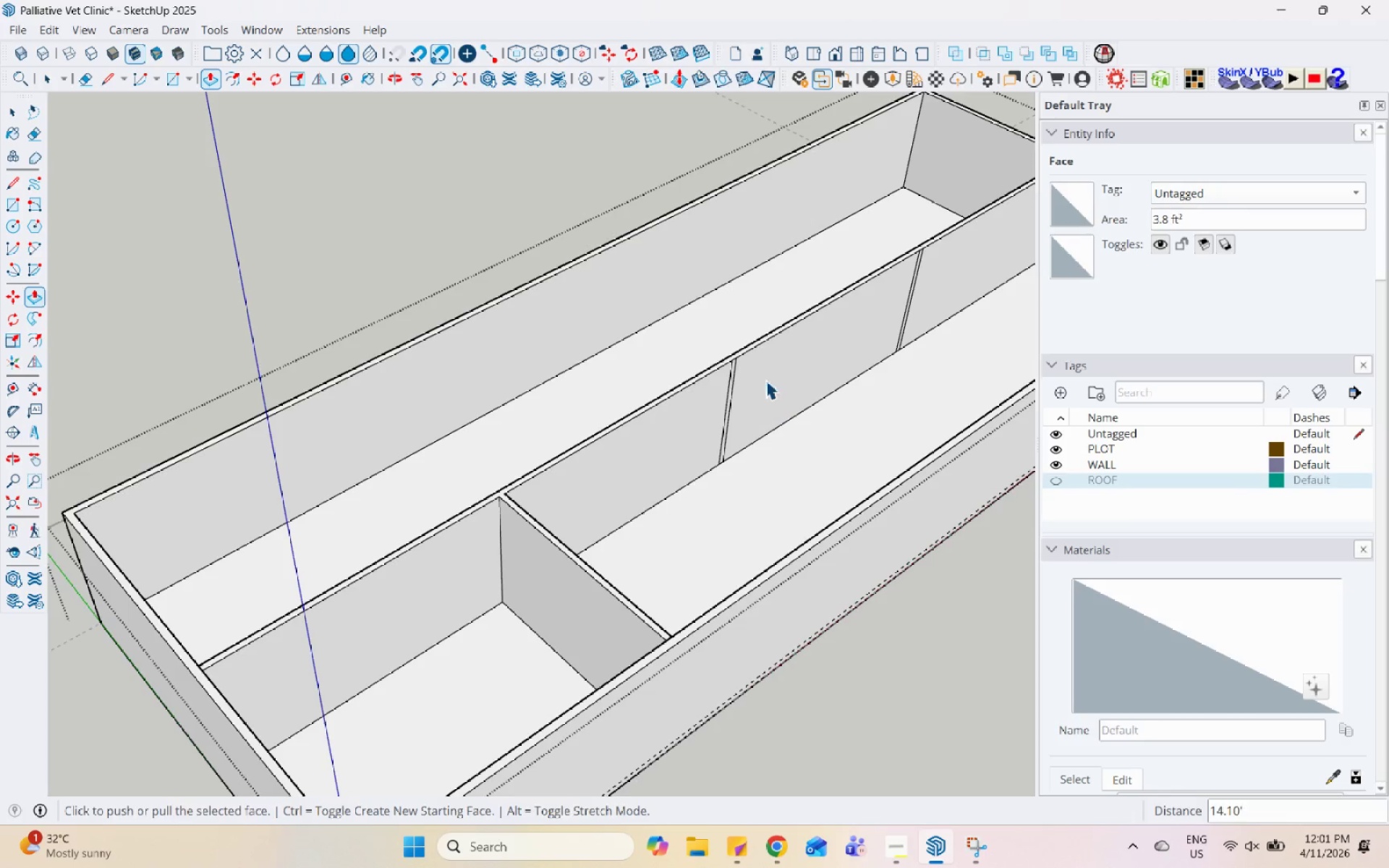 
scroll: coordinate [749, 367], scroll_direction: up, amount: 6.0
 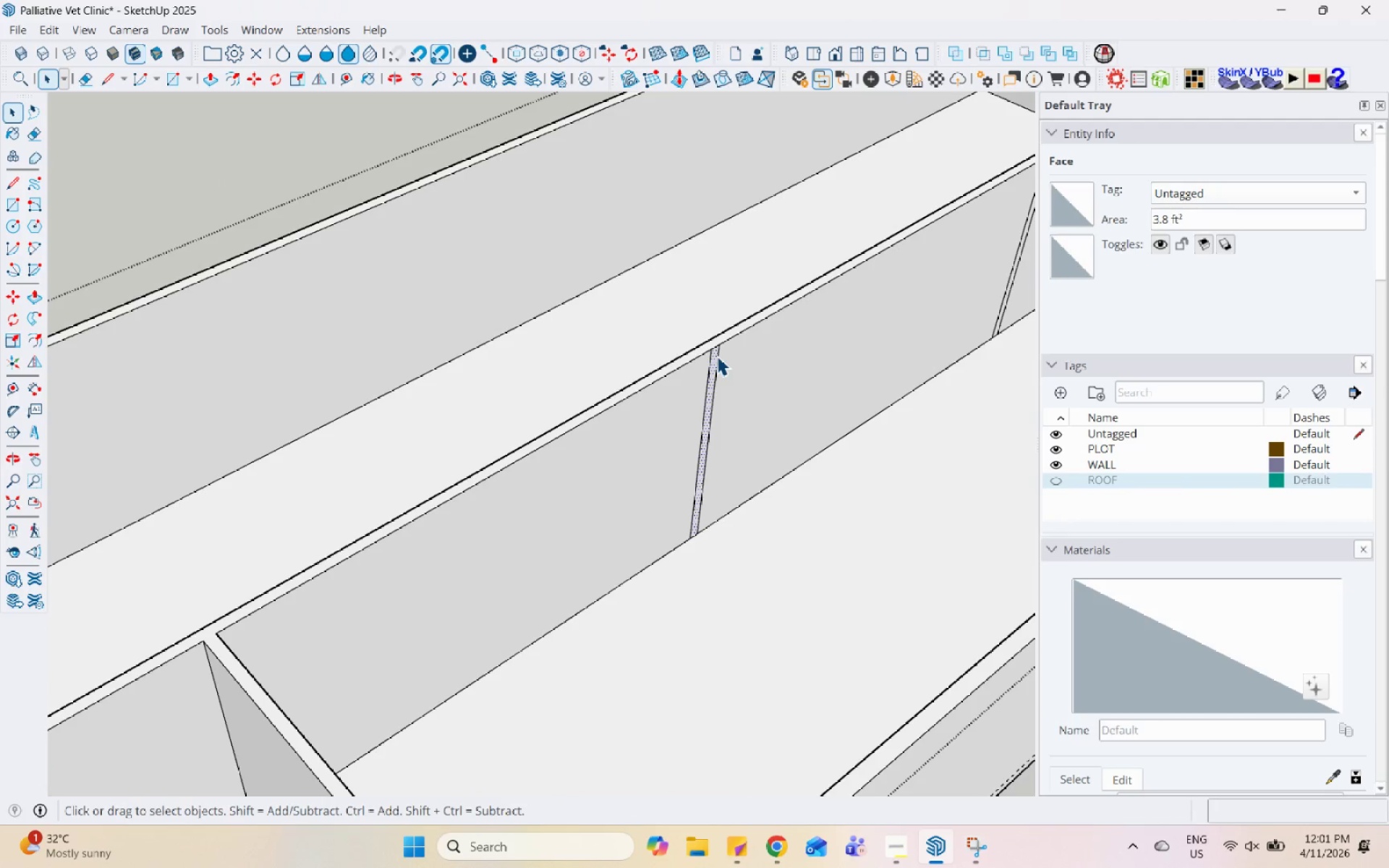 
key(P)
 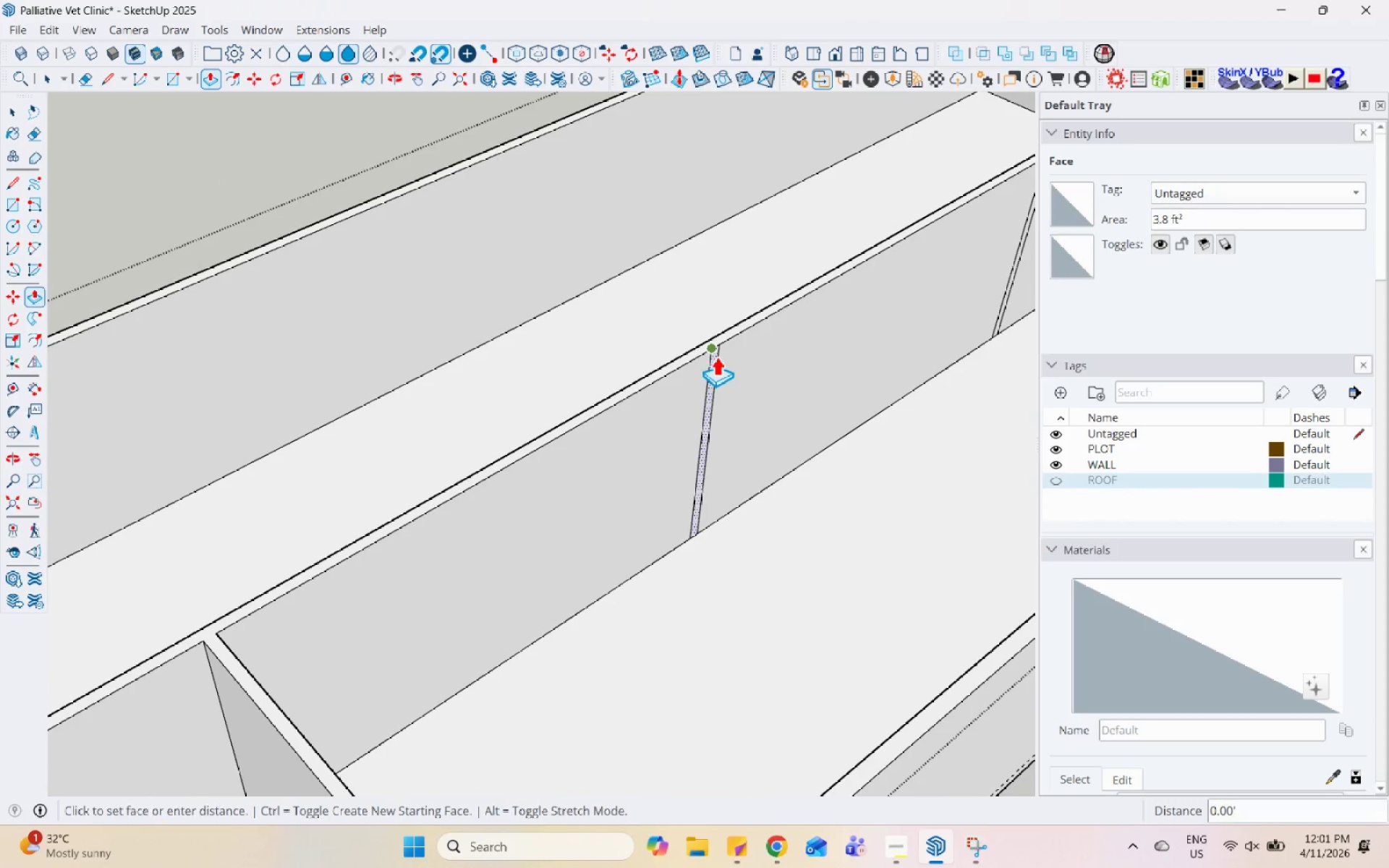 
double_click([716, 356])
 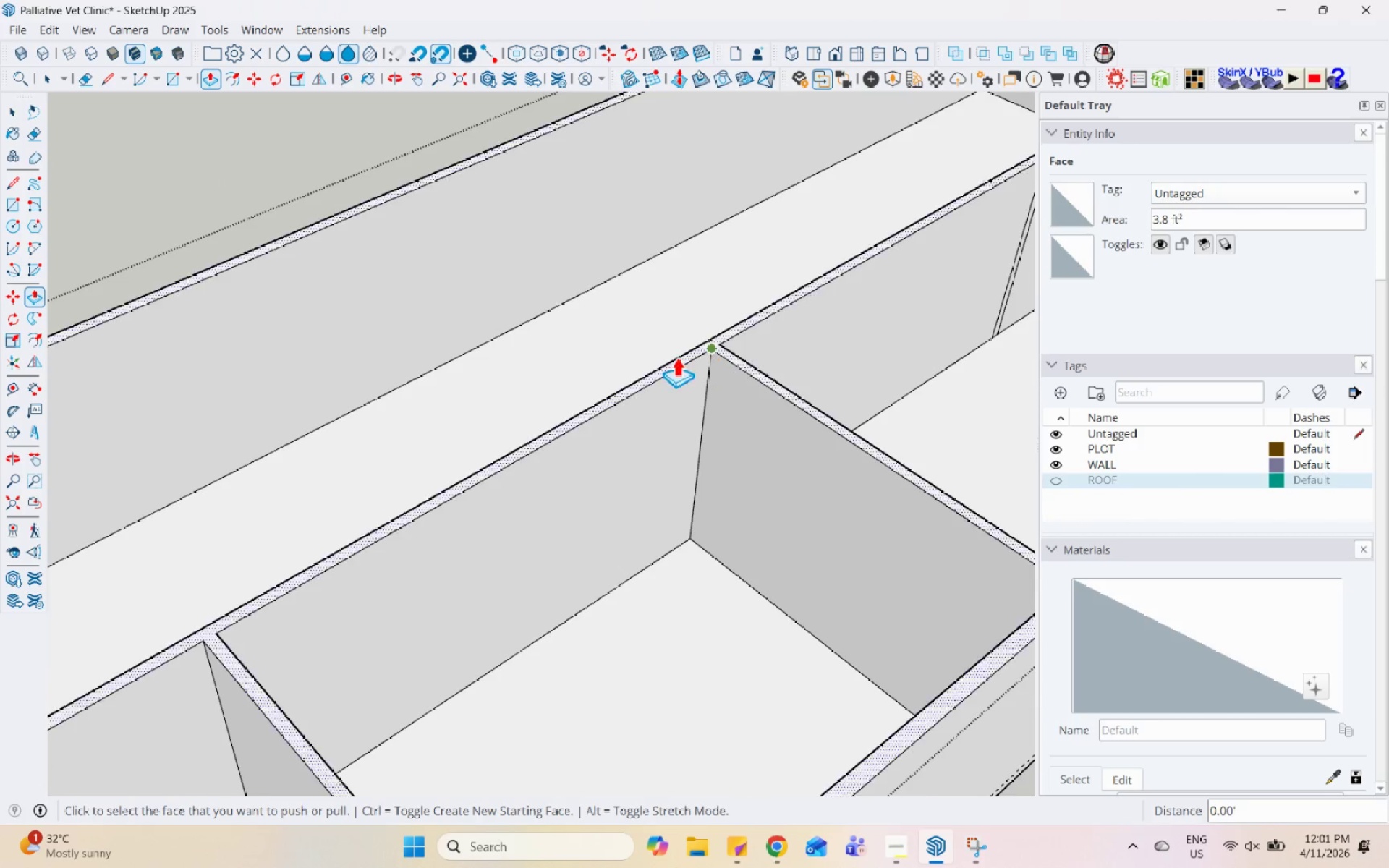 
scroll: coordinate [737, 297], scroll_direction: up, amount: 6.0
 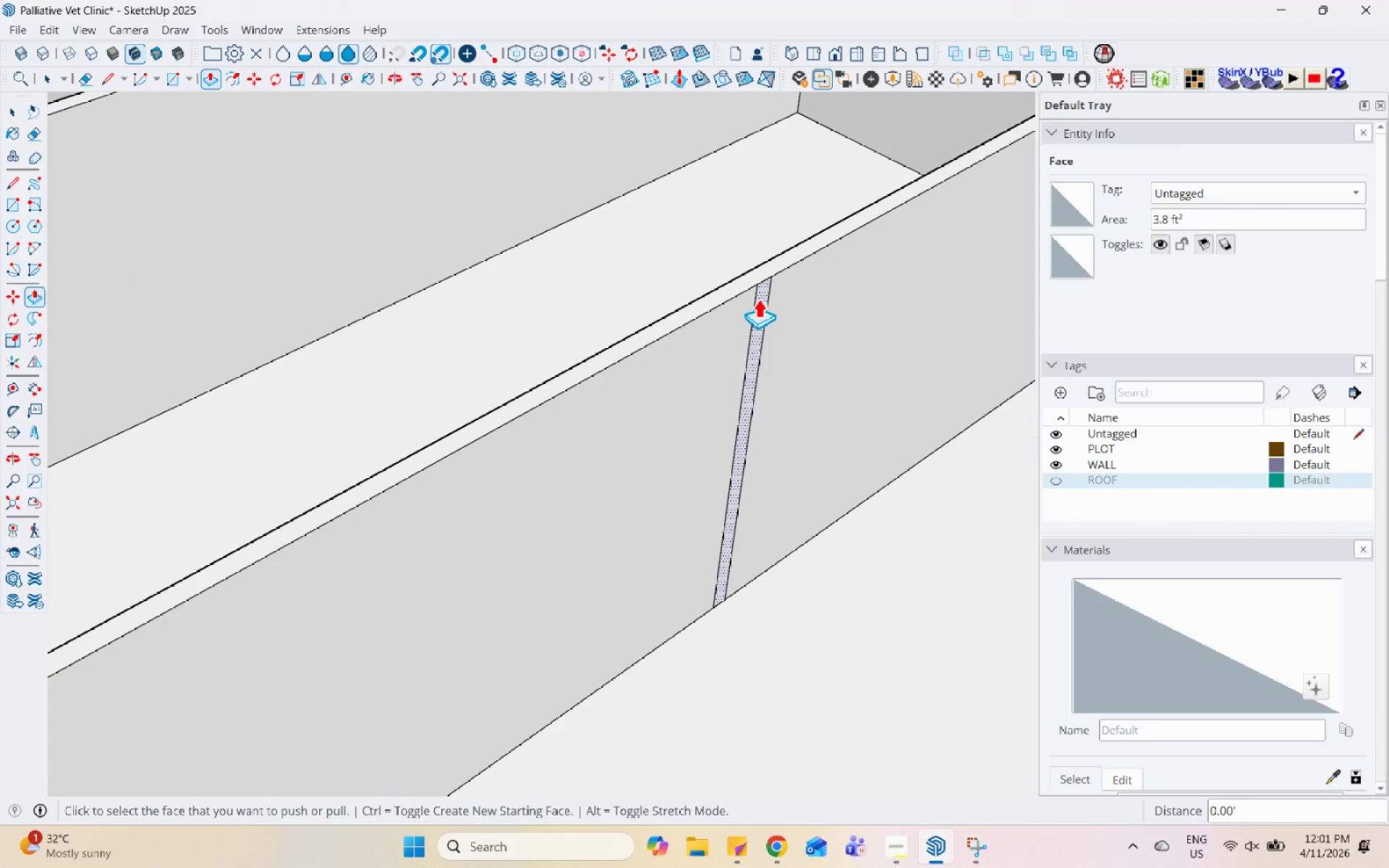 
double_click([758, 298])
 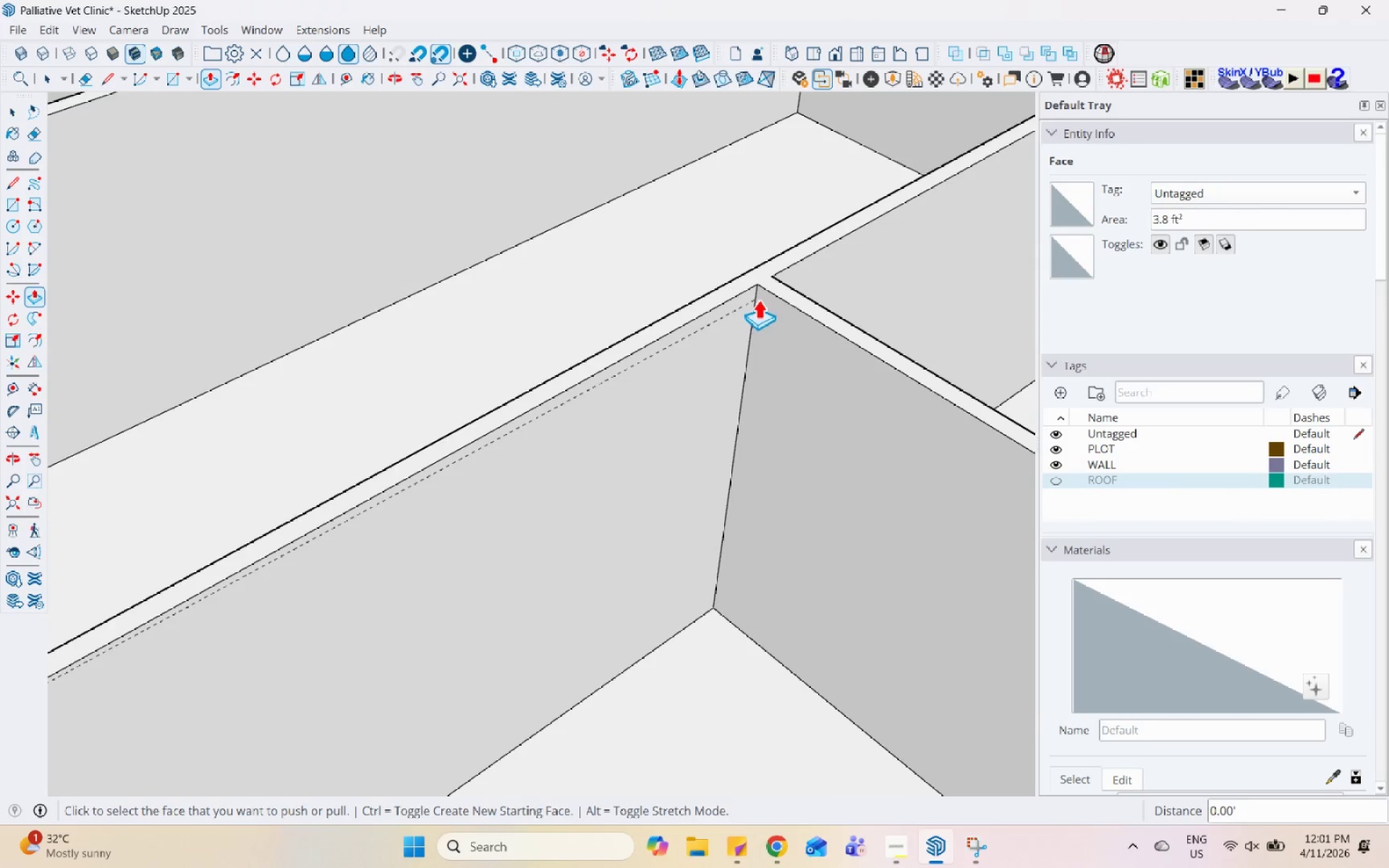 
scroll: coordinate [757, 498], scroll_direction: down, amount: 16.0
 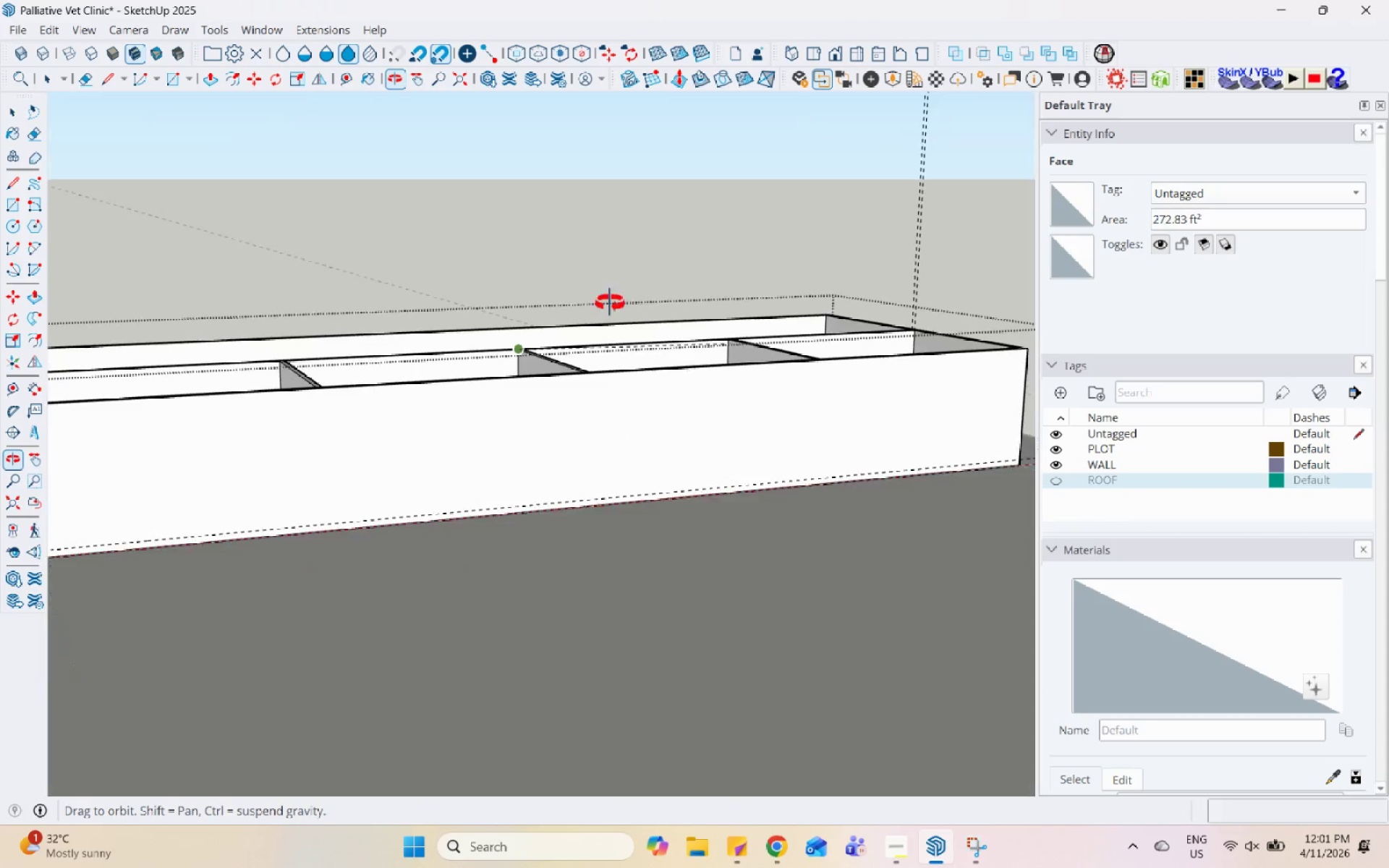 
key(Escape)
 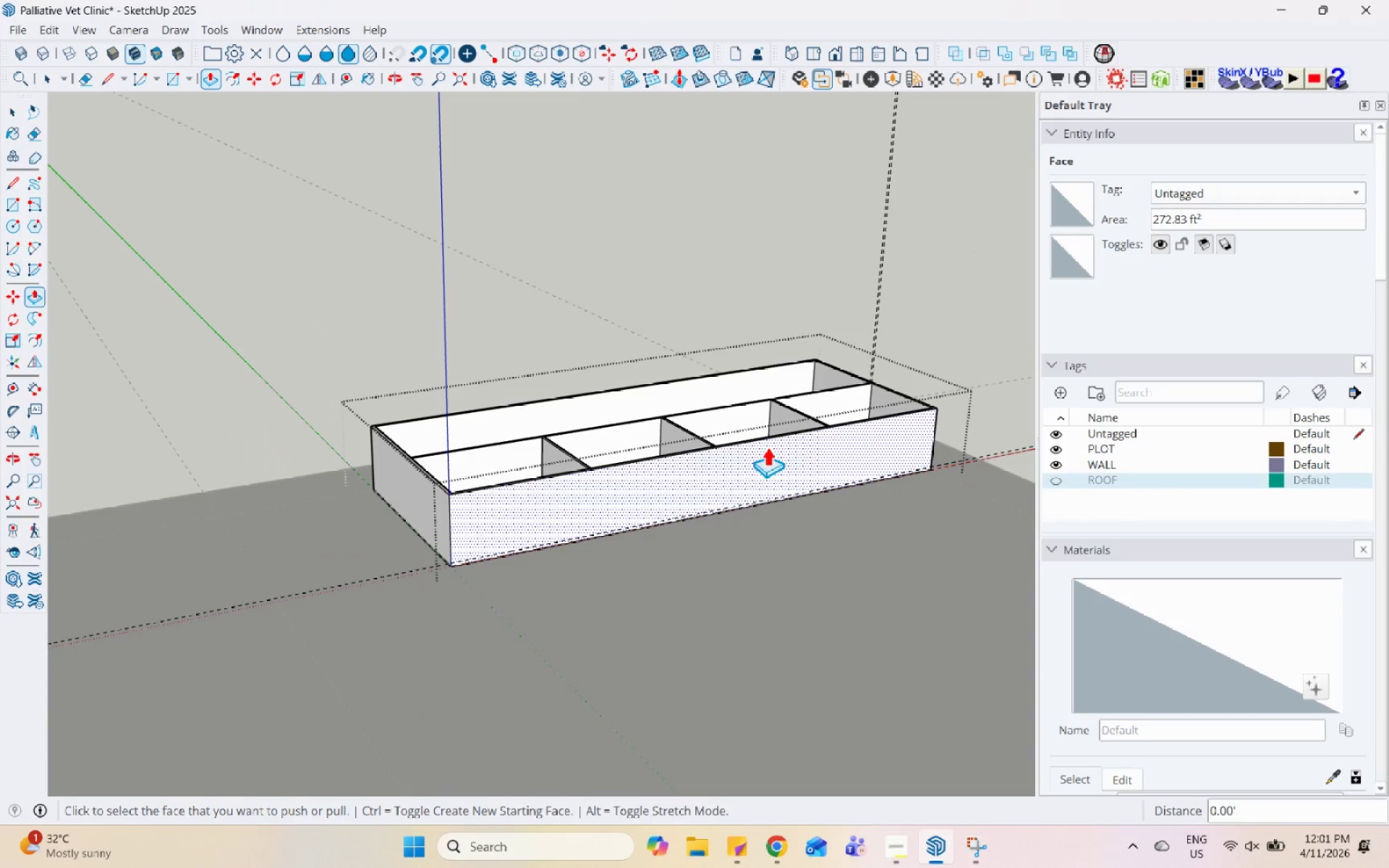 
key(Space)
 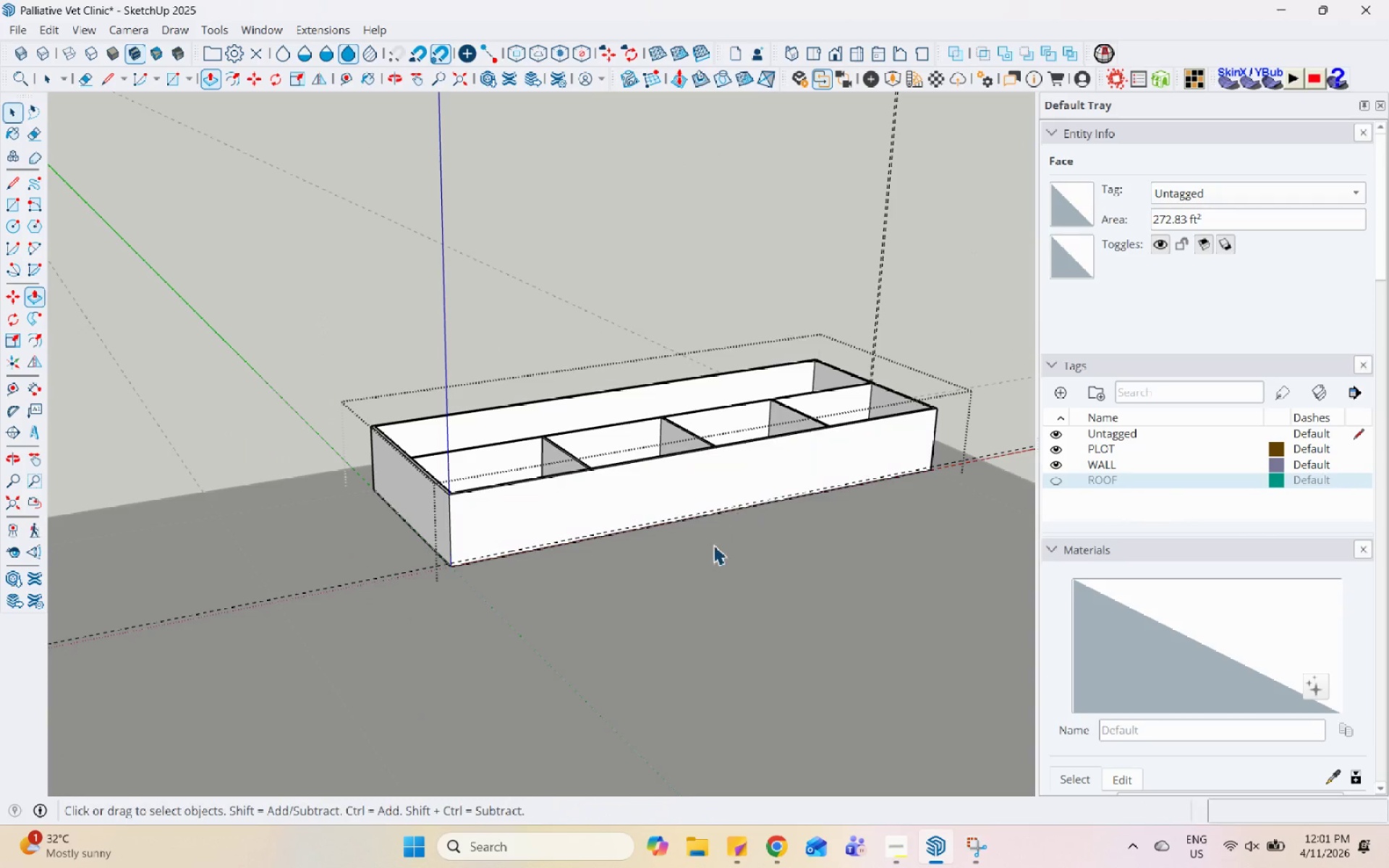 
key(Escape)
 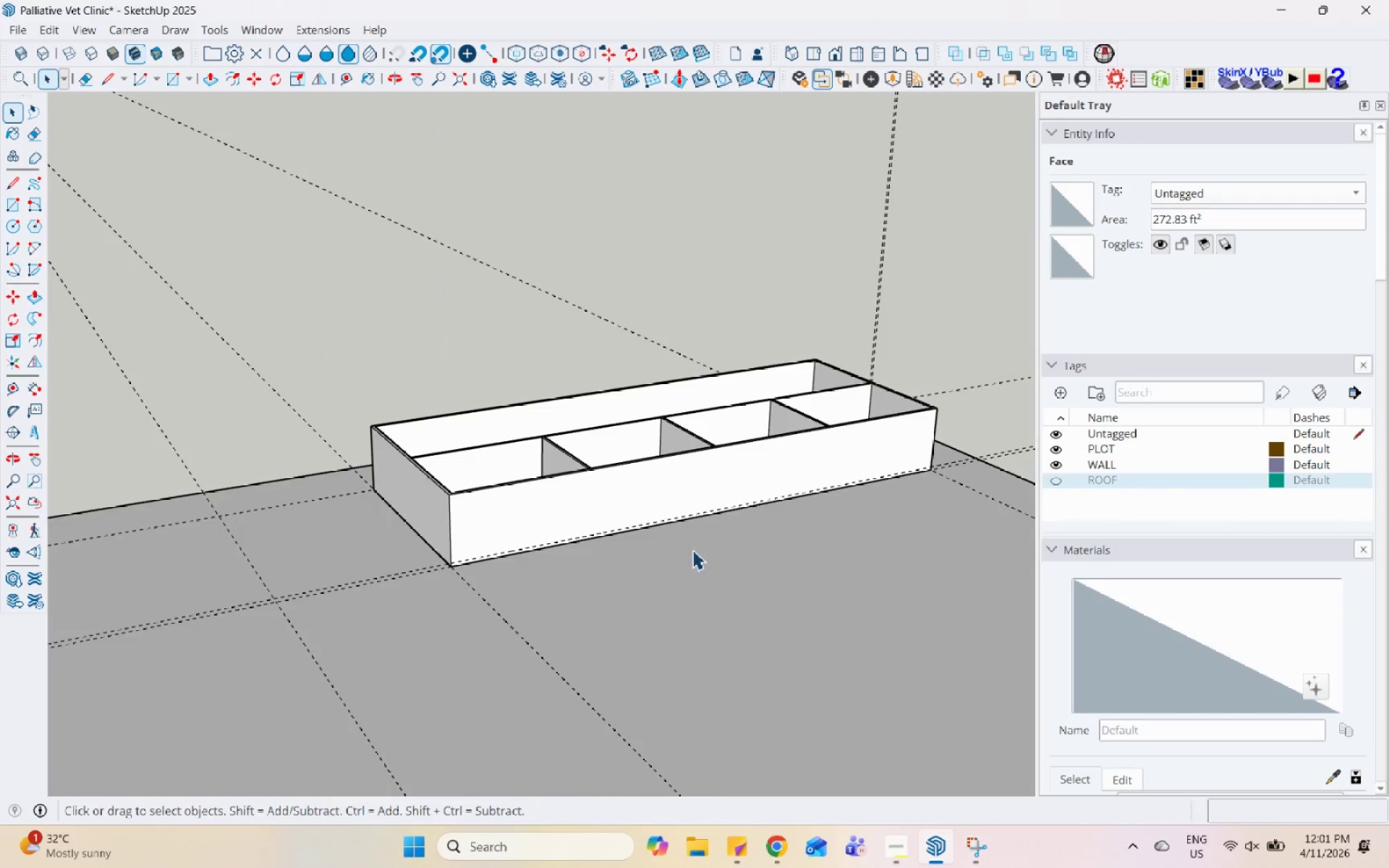 
scroll: coordinate [767, 444], scroll_direction: down, amount: 7.0
 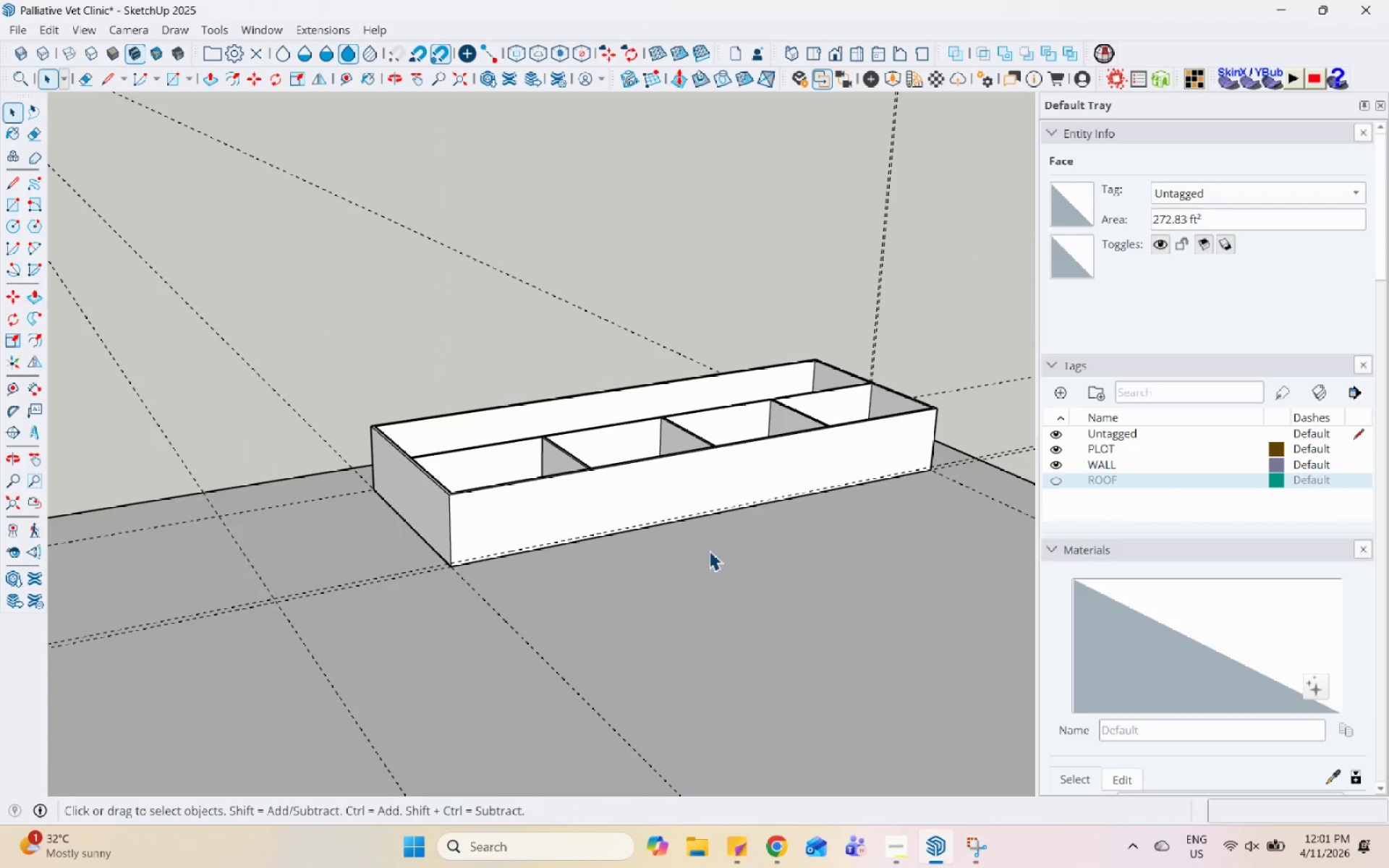 
scroll: coordinate [606, 519], scroll_direction: up, amount: 5.0
 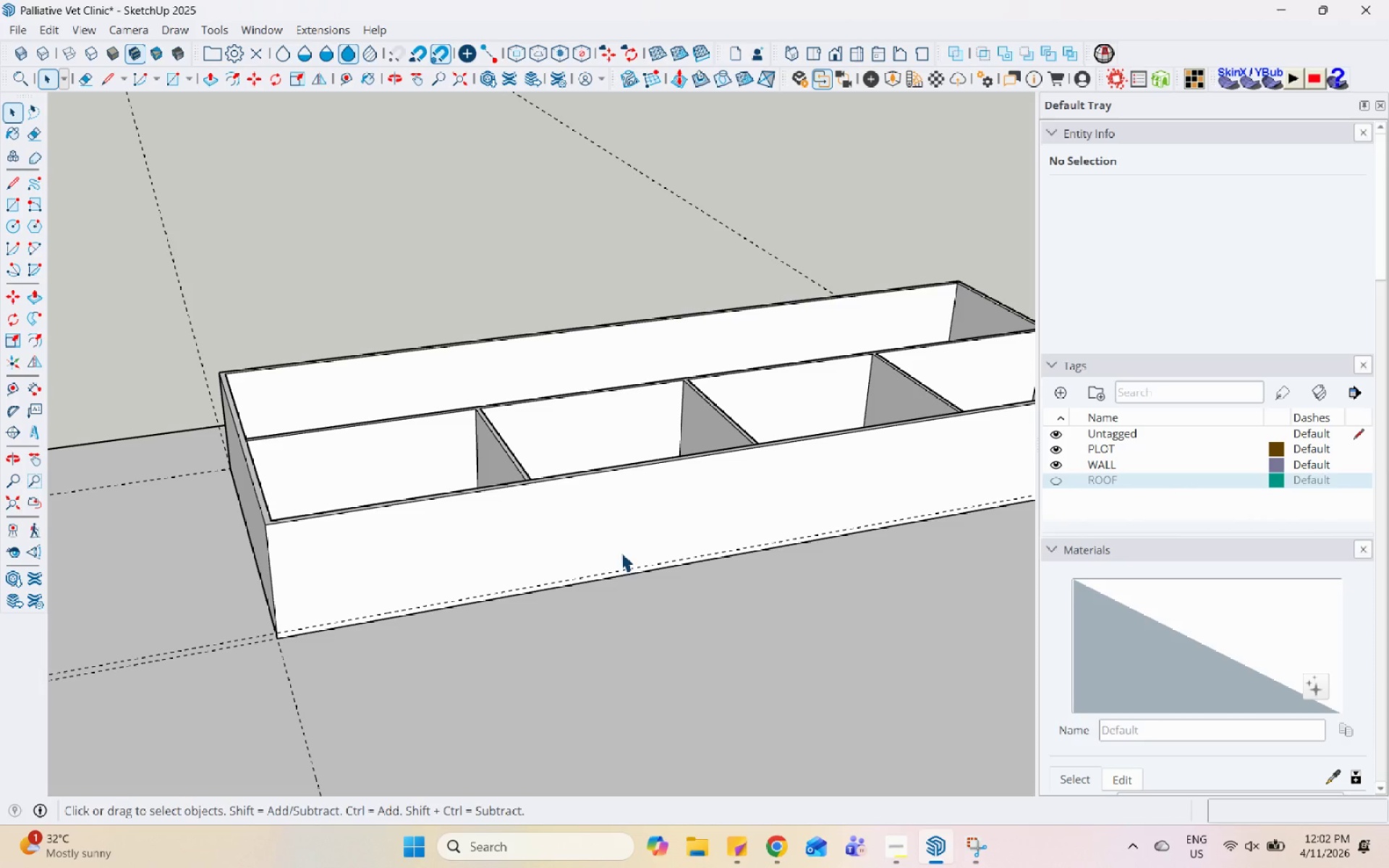 
wait(12.95)
 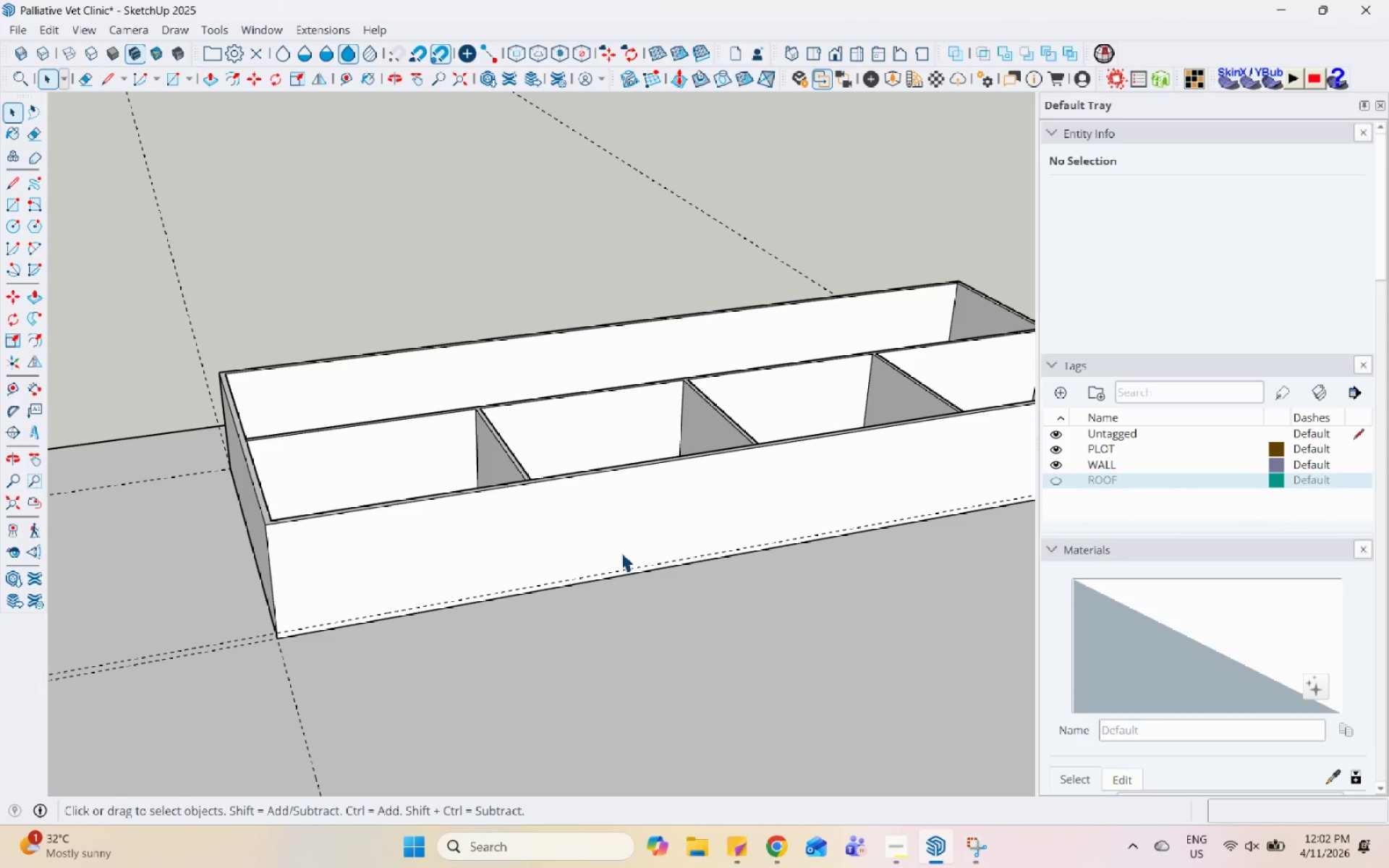 
left_click([895, 846])